 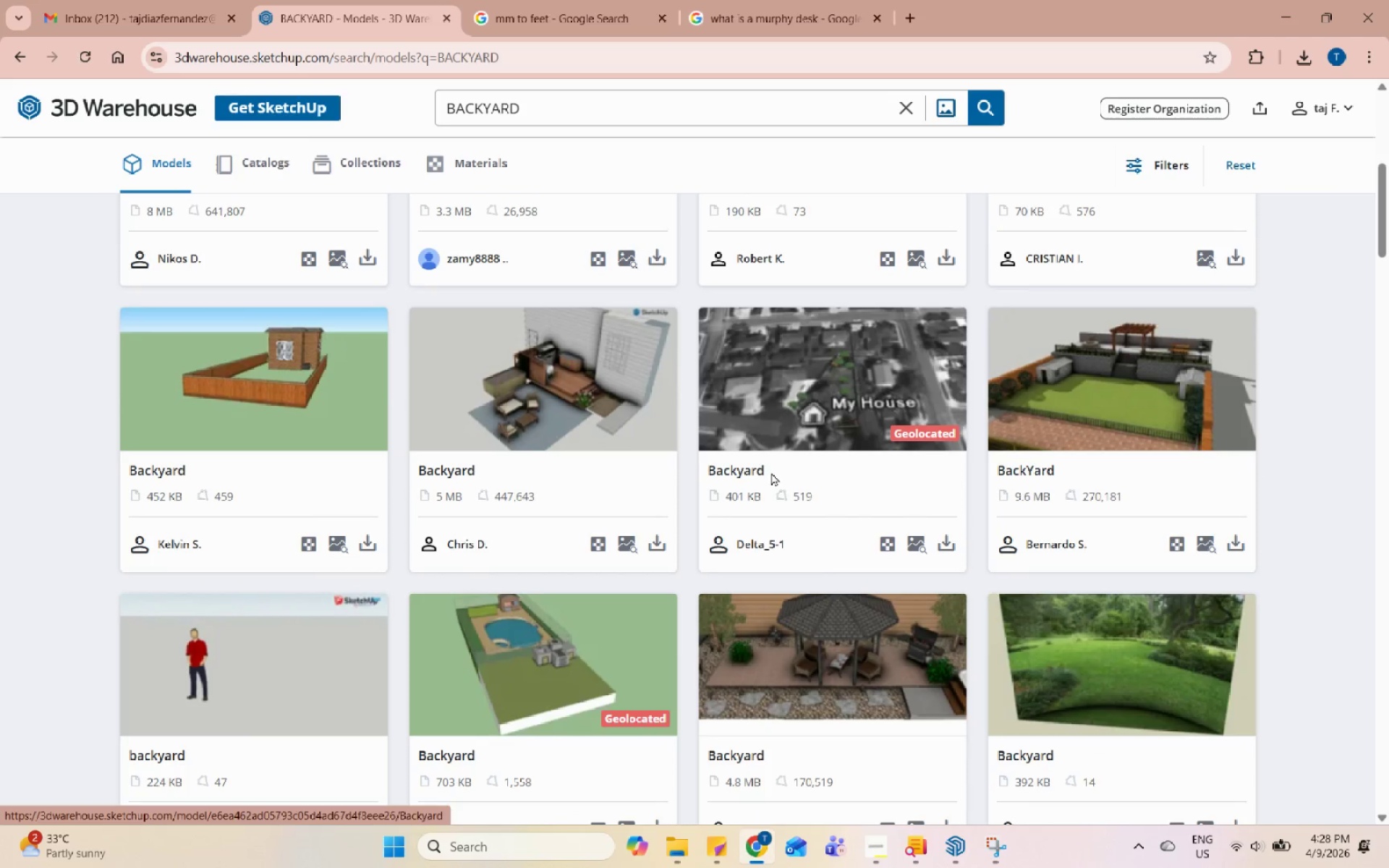 
scroll: coordinate [767, 472], scroll_direction: down, amount: 12.0
 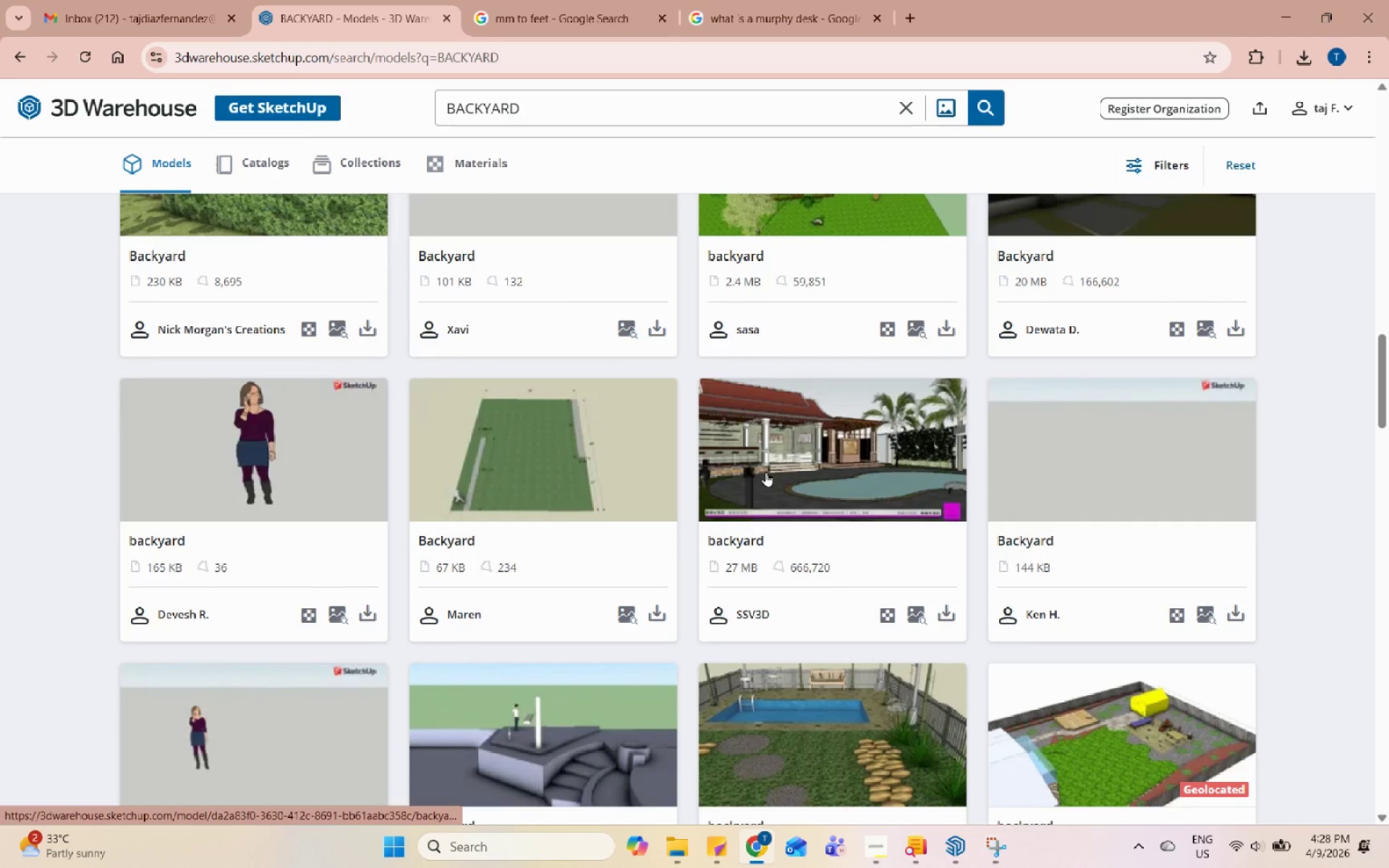 
scroll: coordinate [978, 511], scroll_direction: down, amount: 6.0
 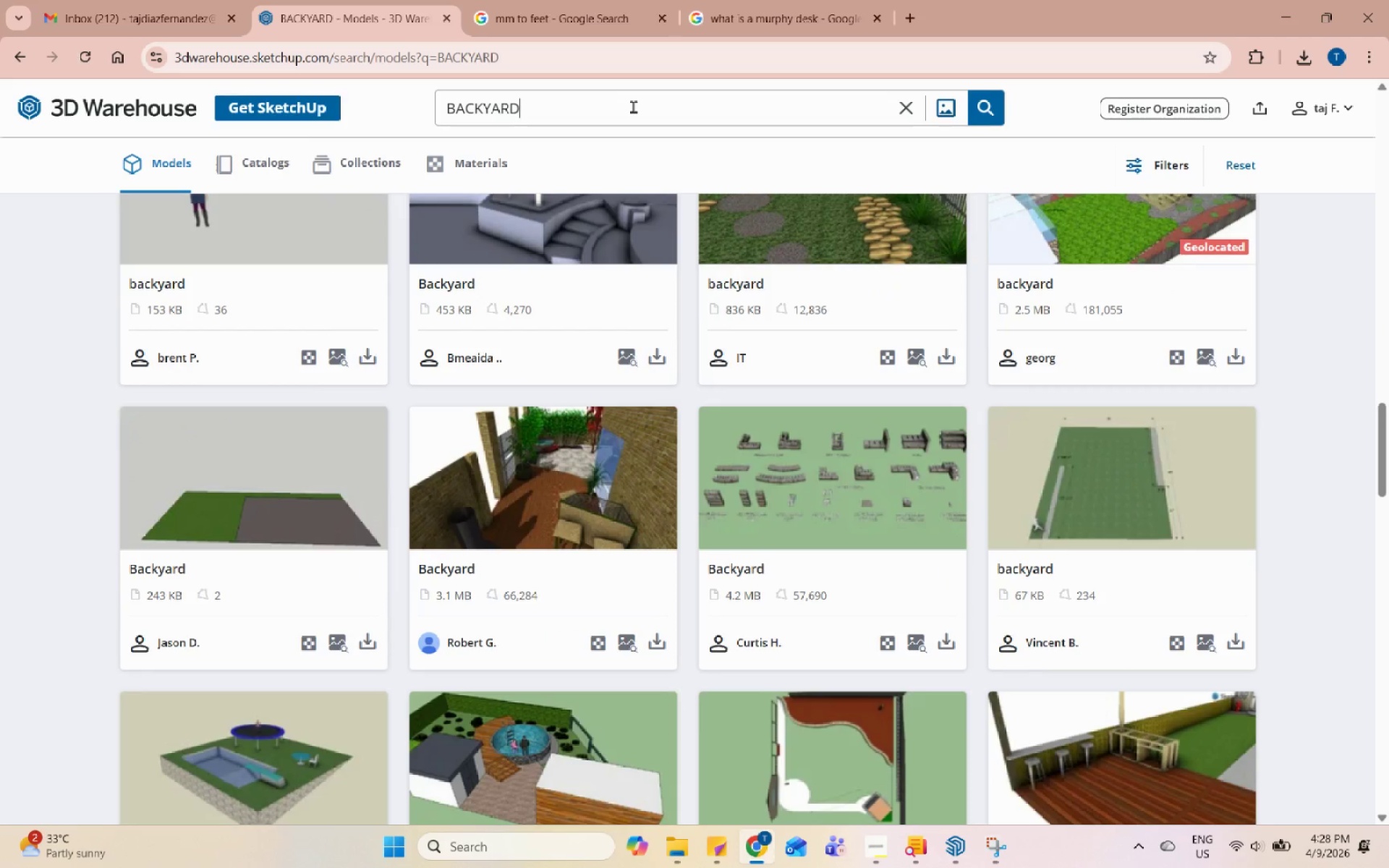 
type( context)
 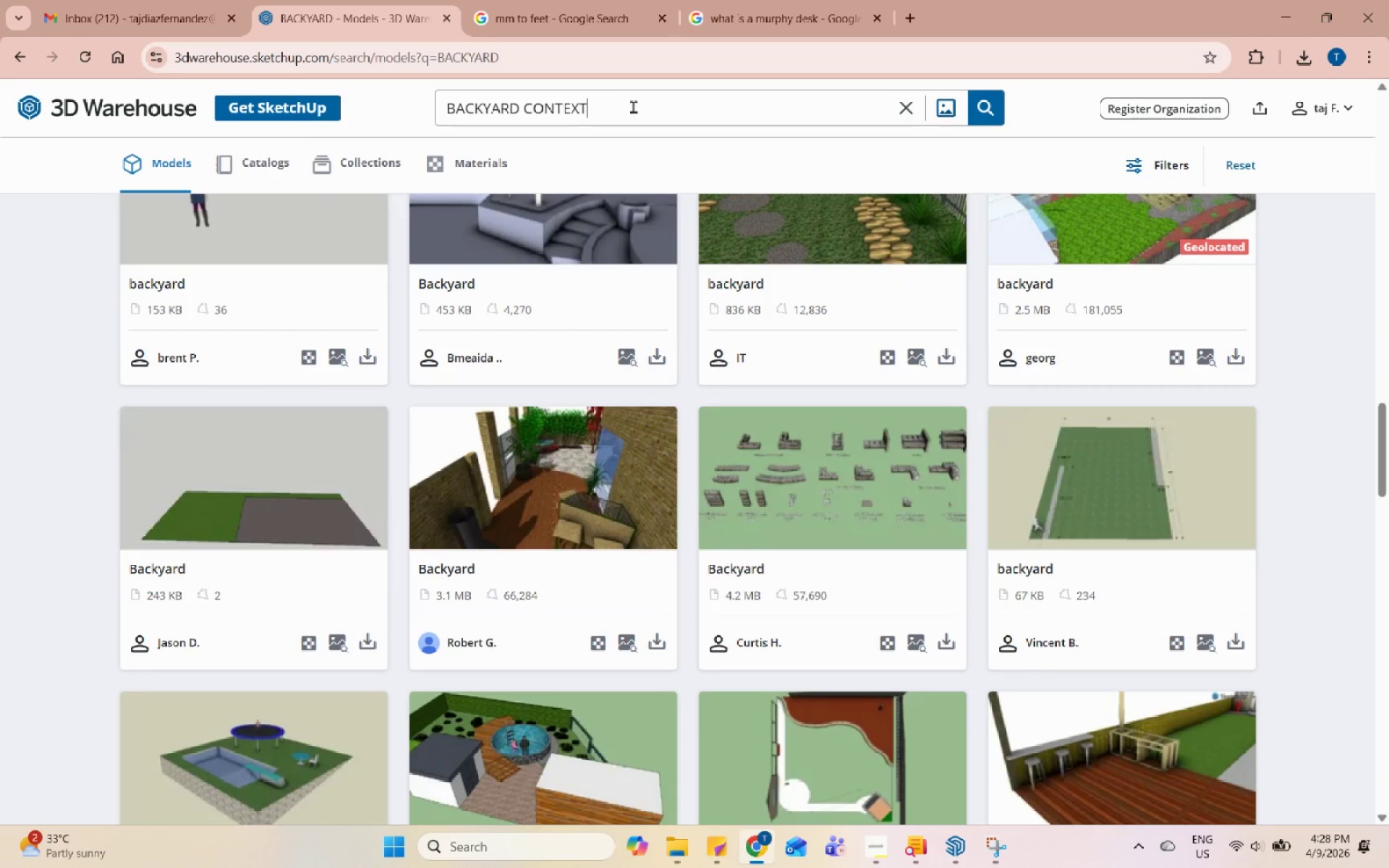 
key(Enter)
 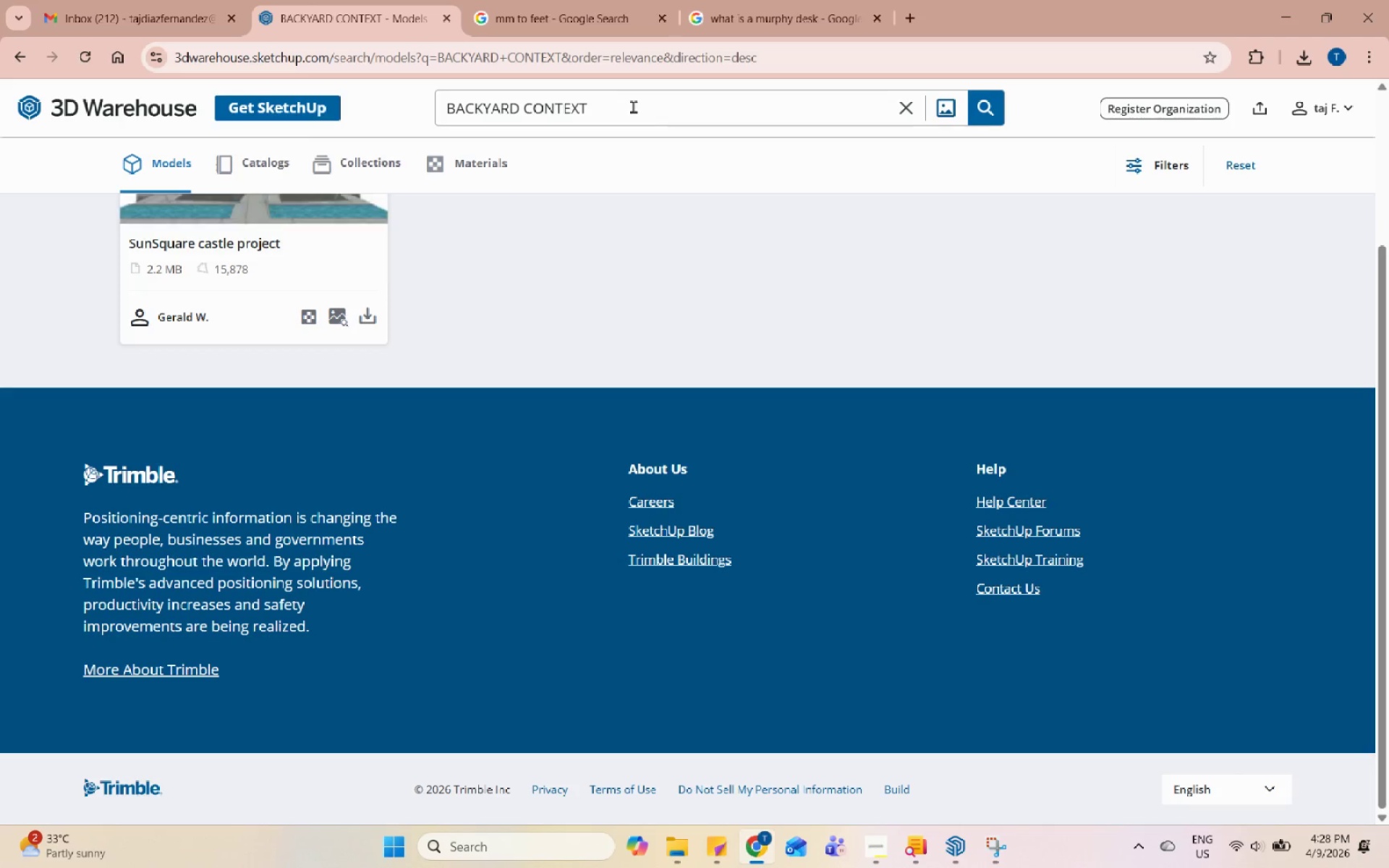 
scroll: coordinate [592, 574], scroll_direction: up, amount: 10.0
 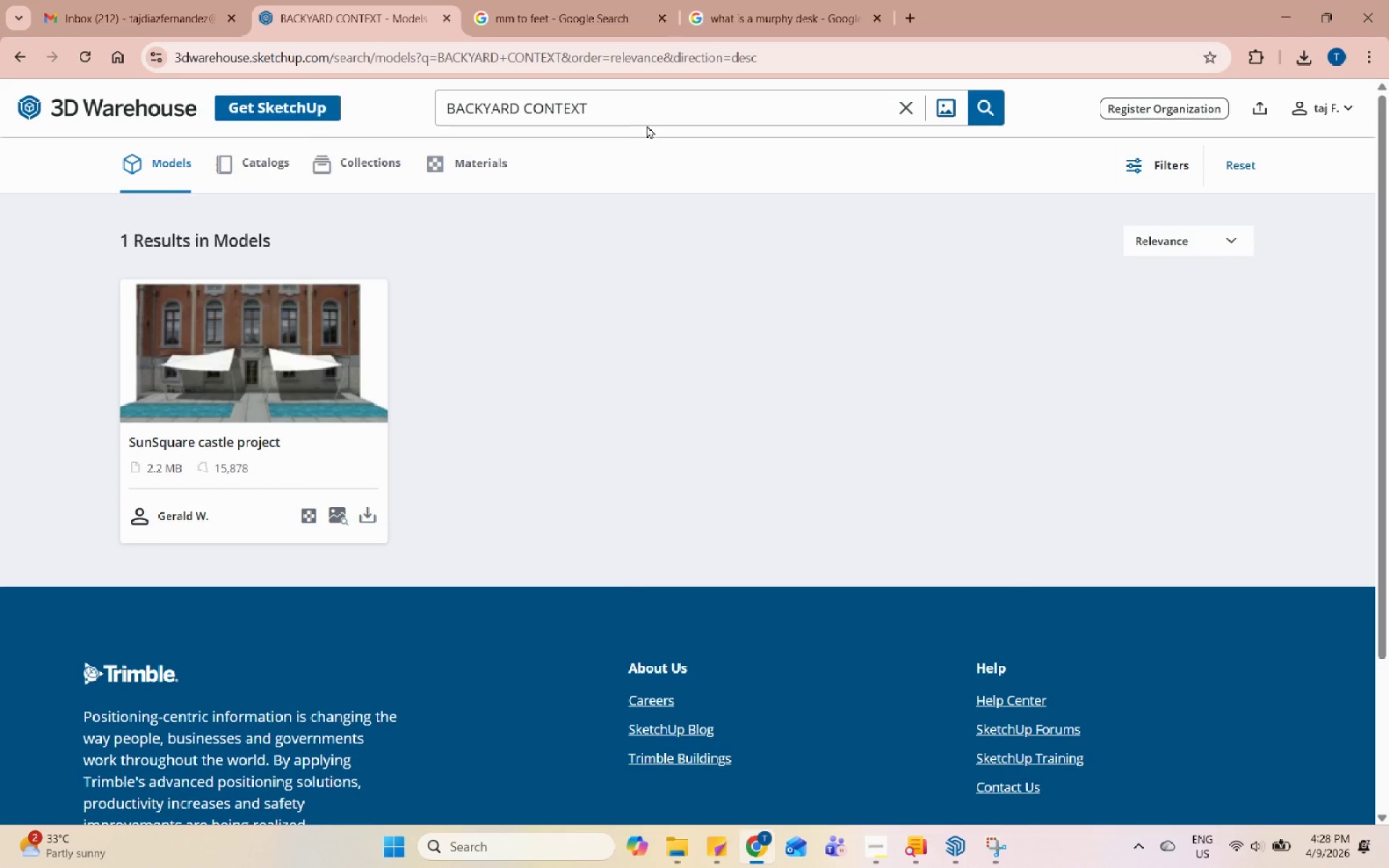 
left_click_drag(start_coordinate=[642, 106], to_coordinate=[516, 112])
 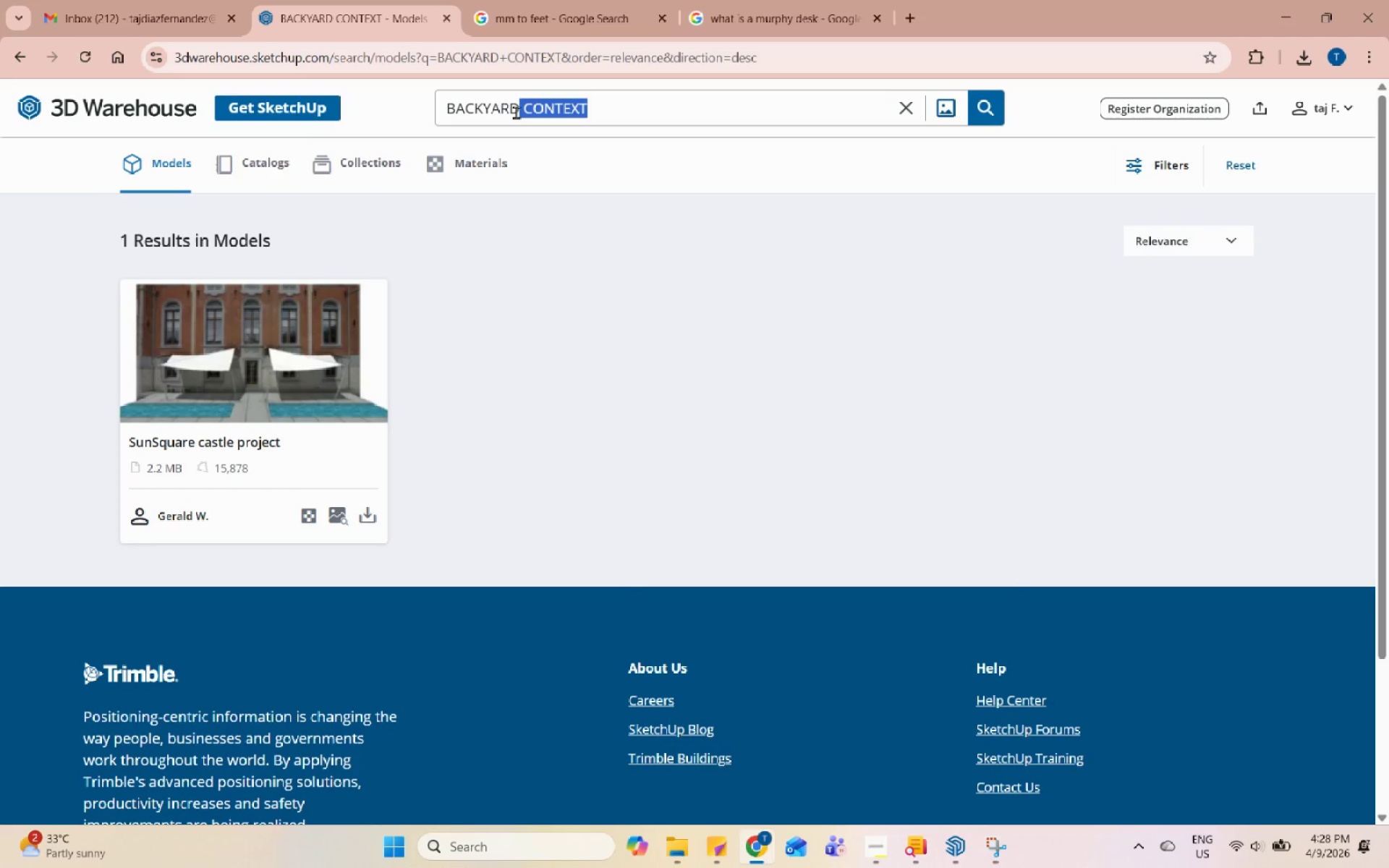 
key(Backspace)
 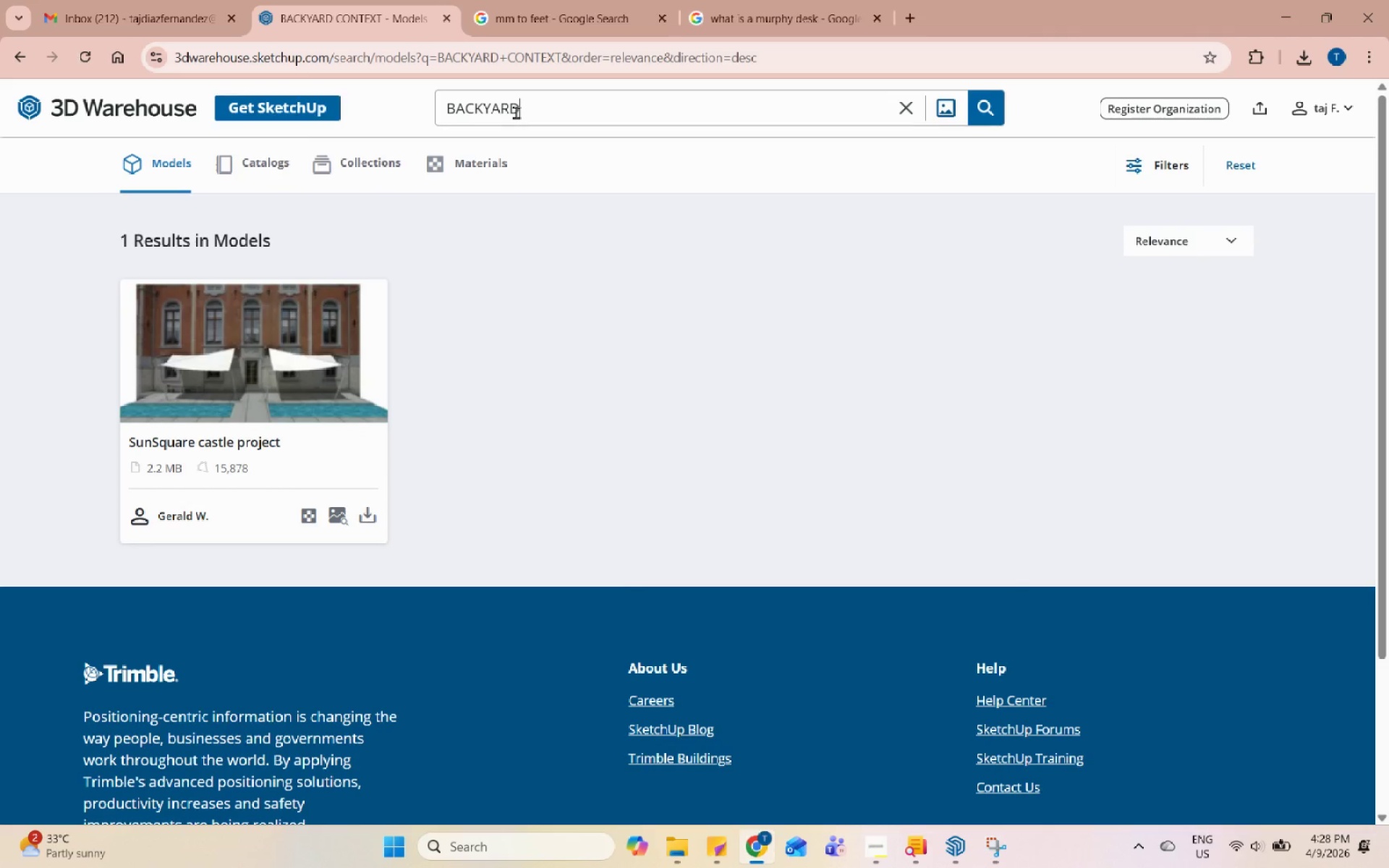 
key(Enter)
 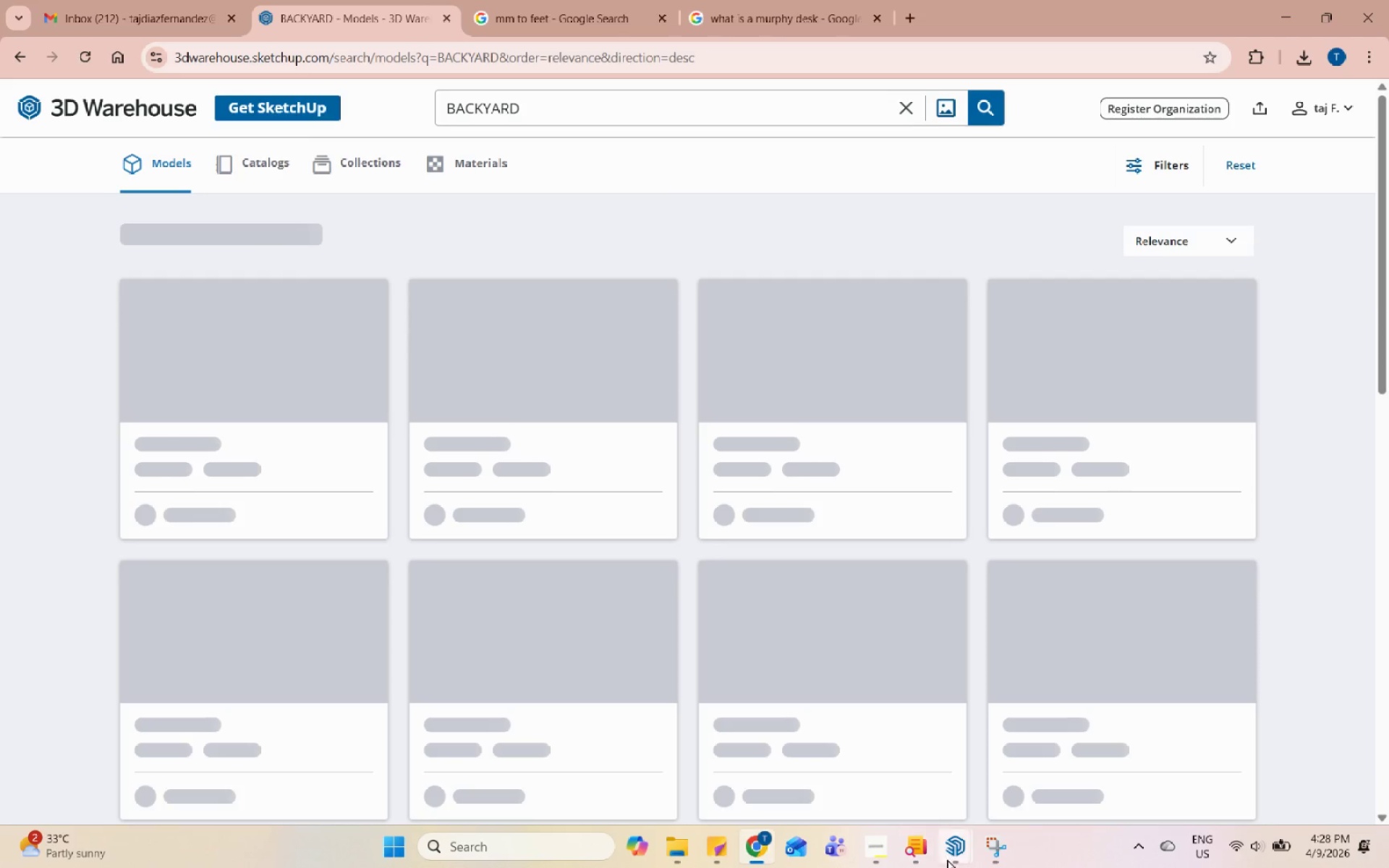 
double_click([811, 745])
 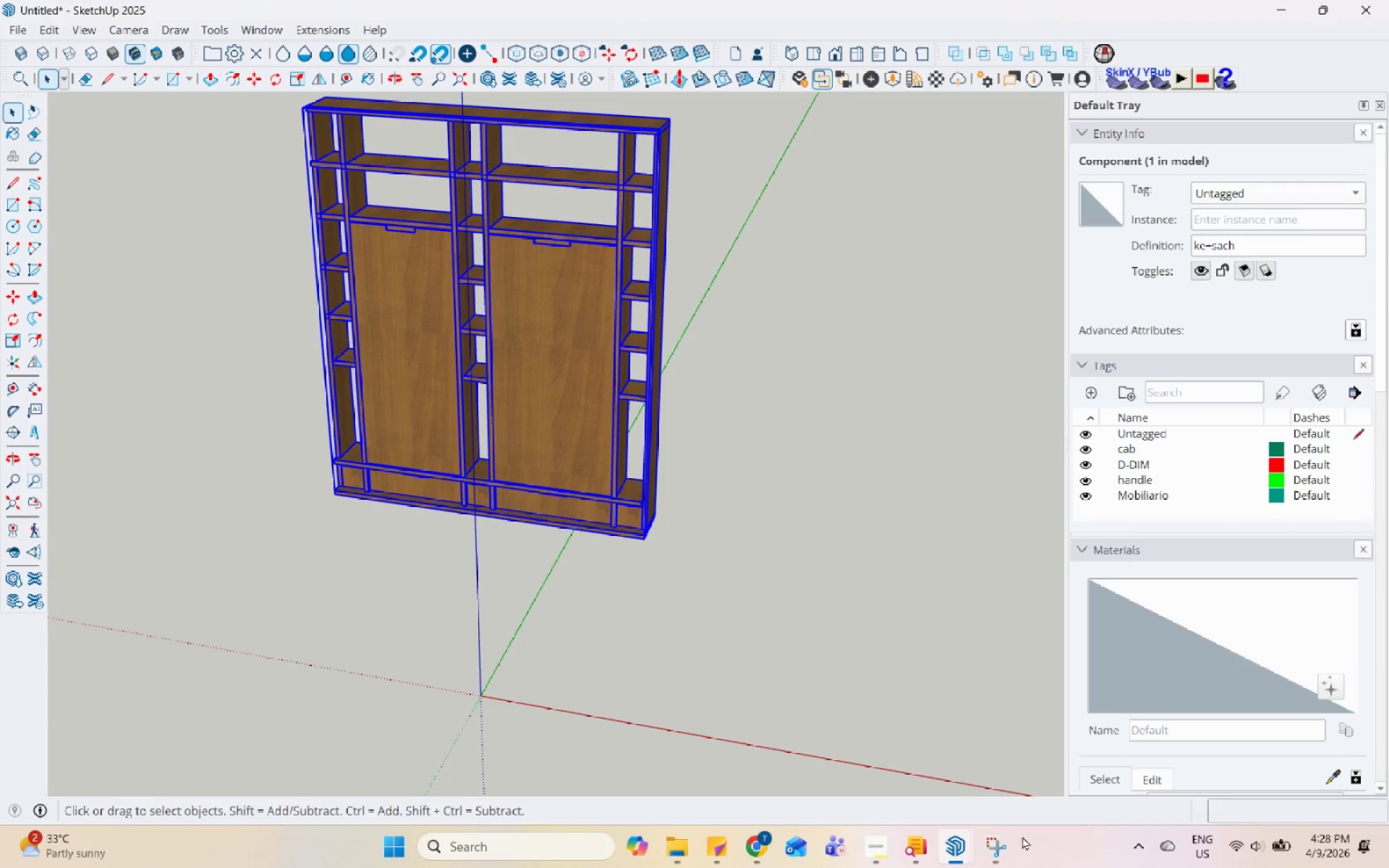 
left_click([963, 846])
 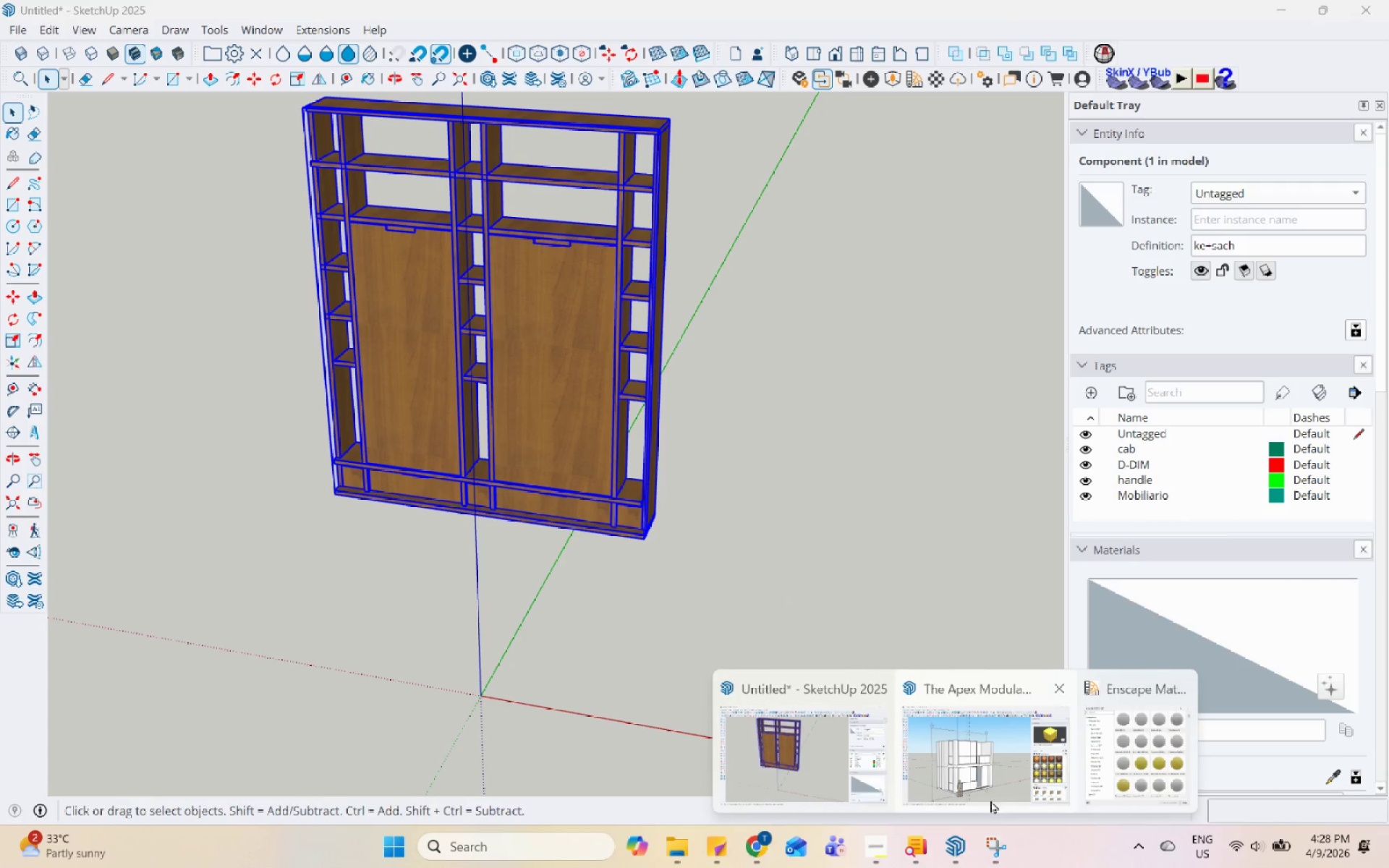 
left_click([991, 783])
 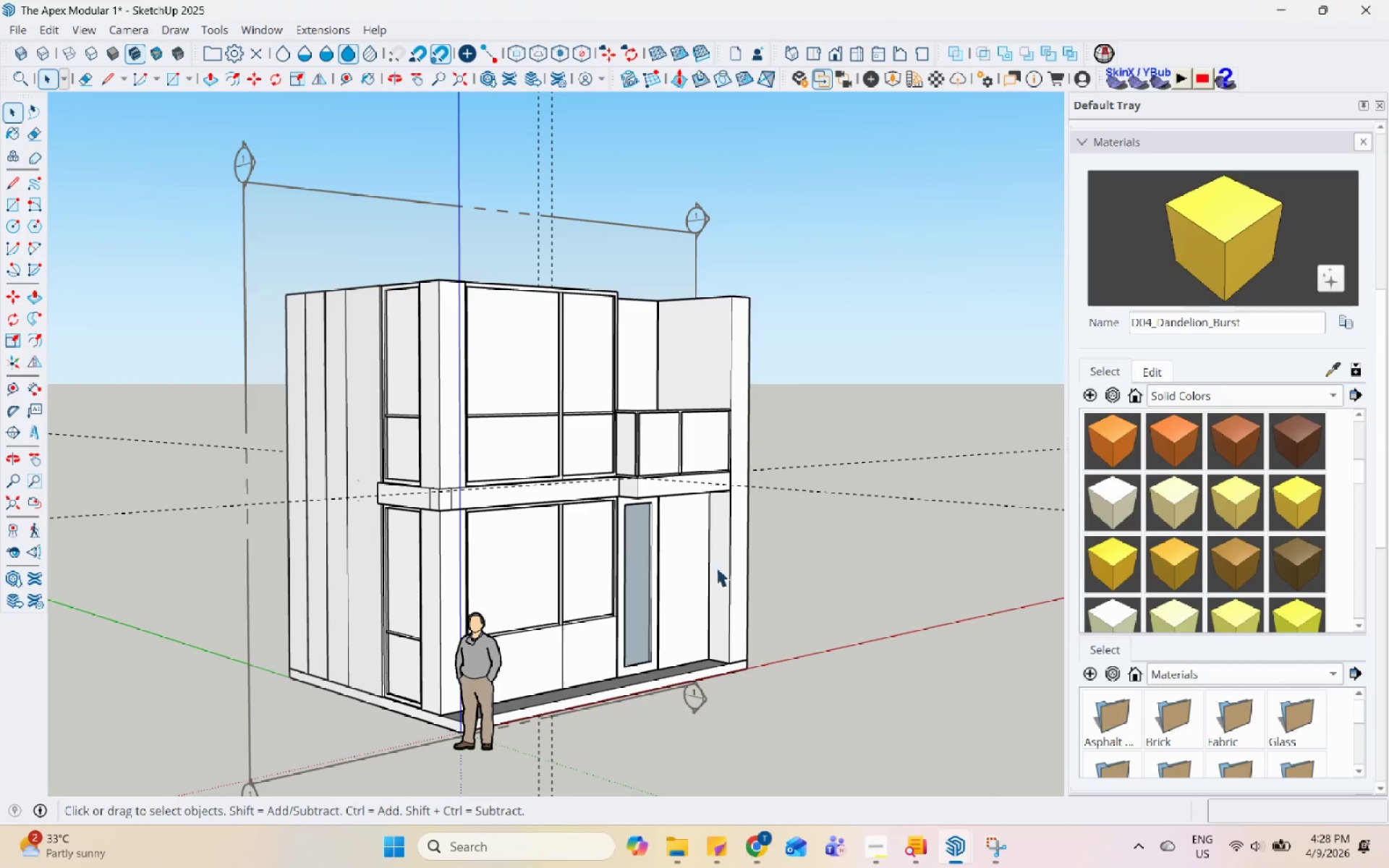 
scroll: coordinate [667, 535], scroll_direction: down, amount: 3.0
 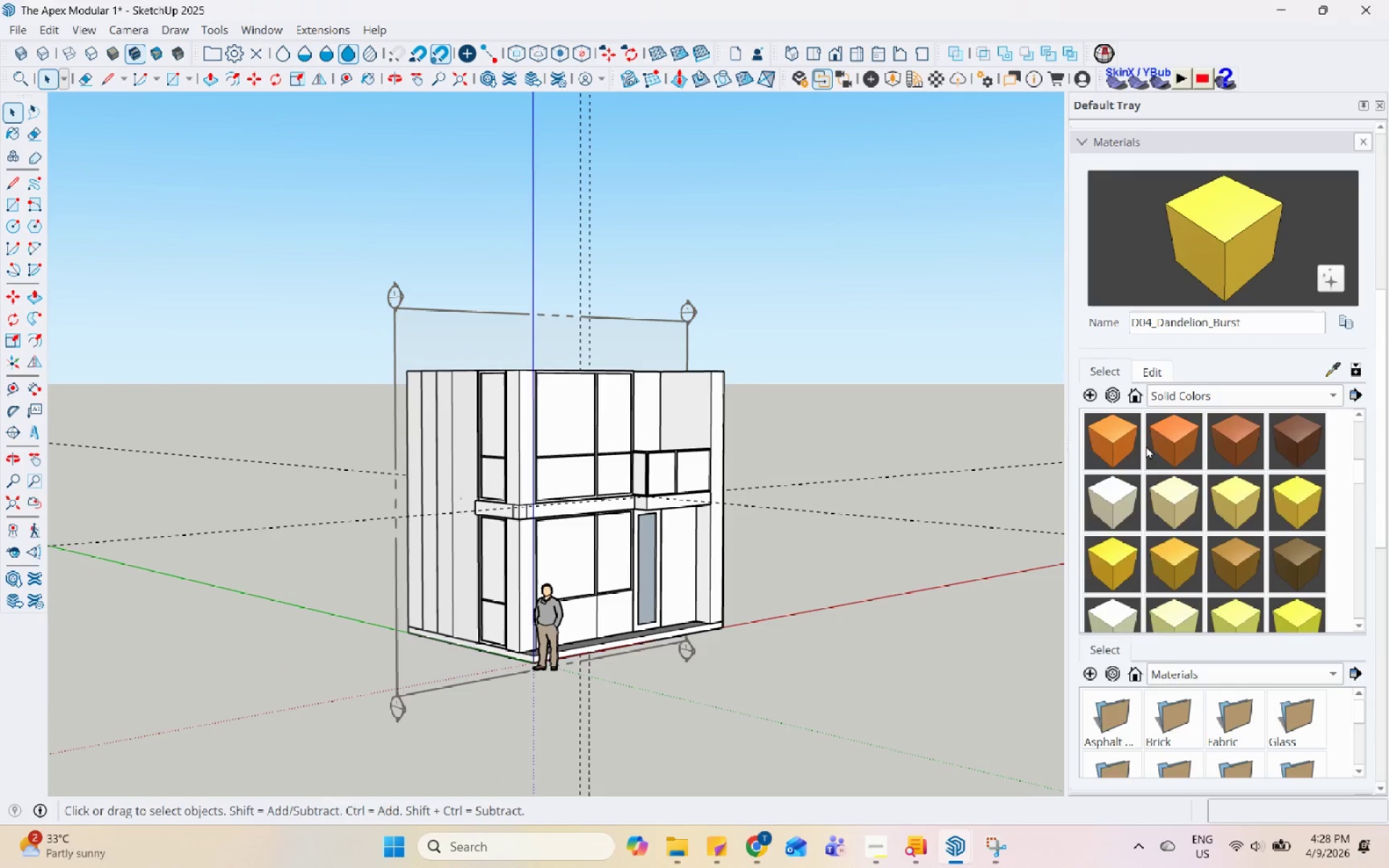 
scroll: coordinate [1165, 308], scroll_direction: up, amount: 11.0
 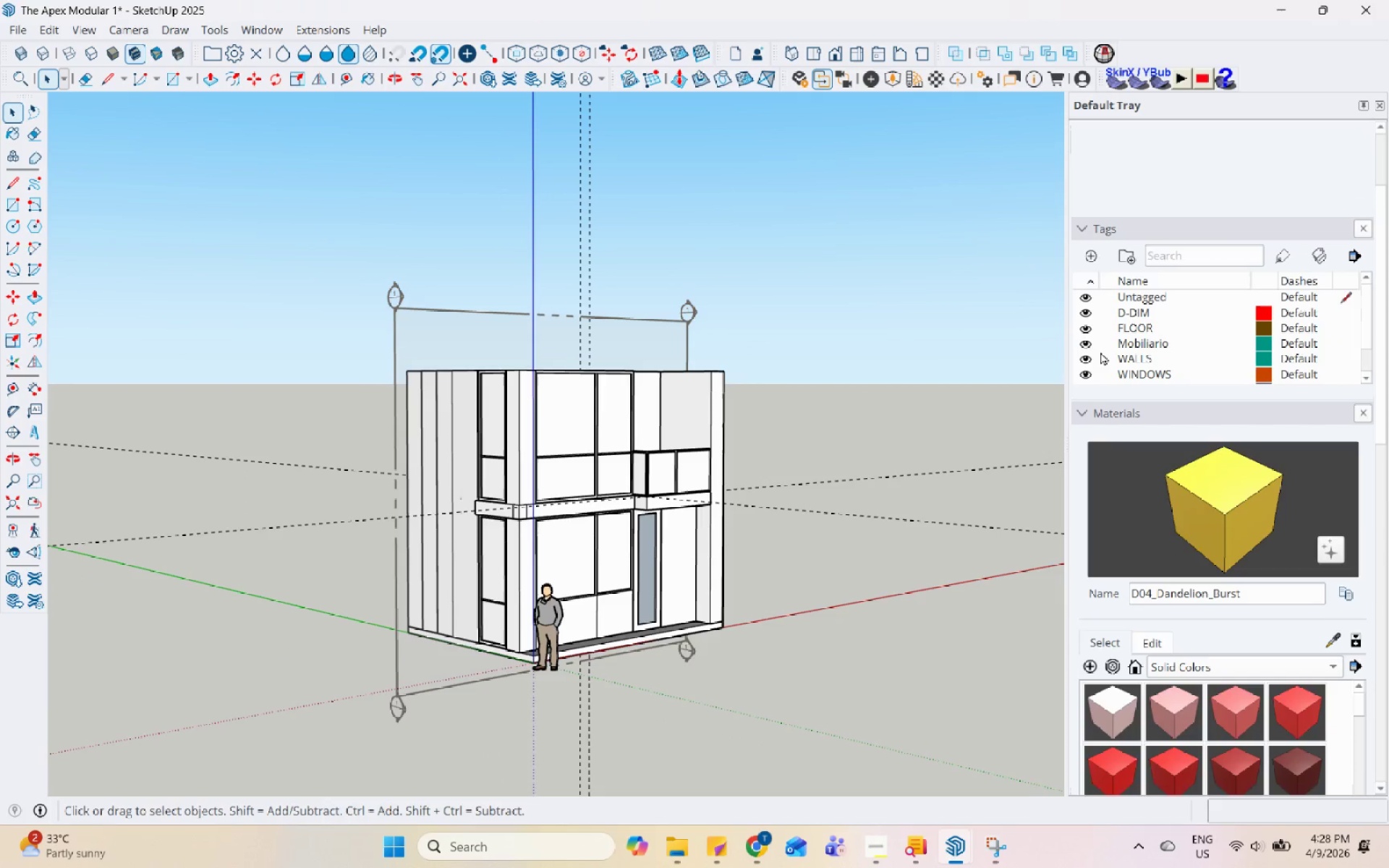 
scroll: coordinate [1103, 351], scroll_direction: none, amount: 0.0
 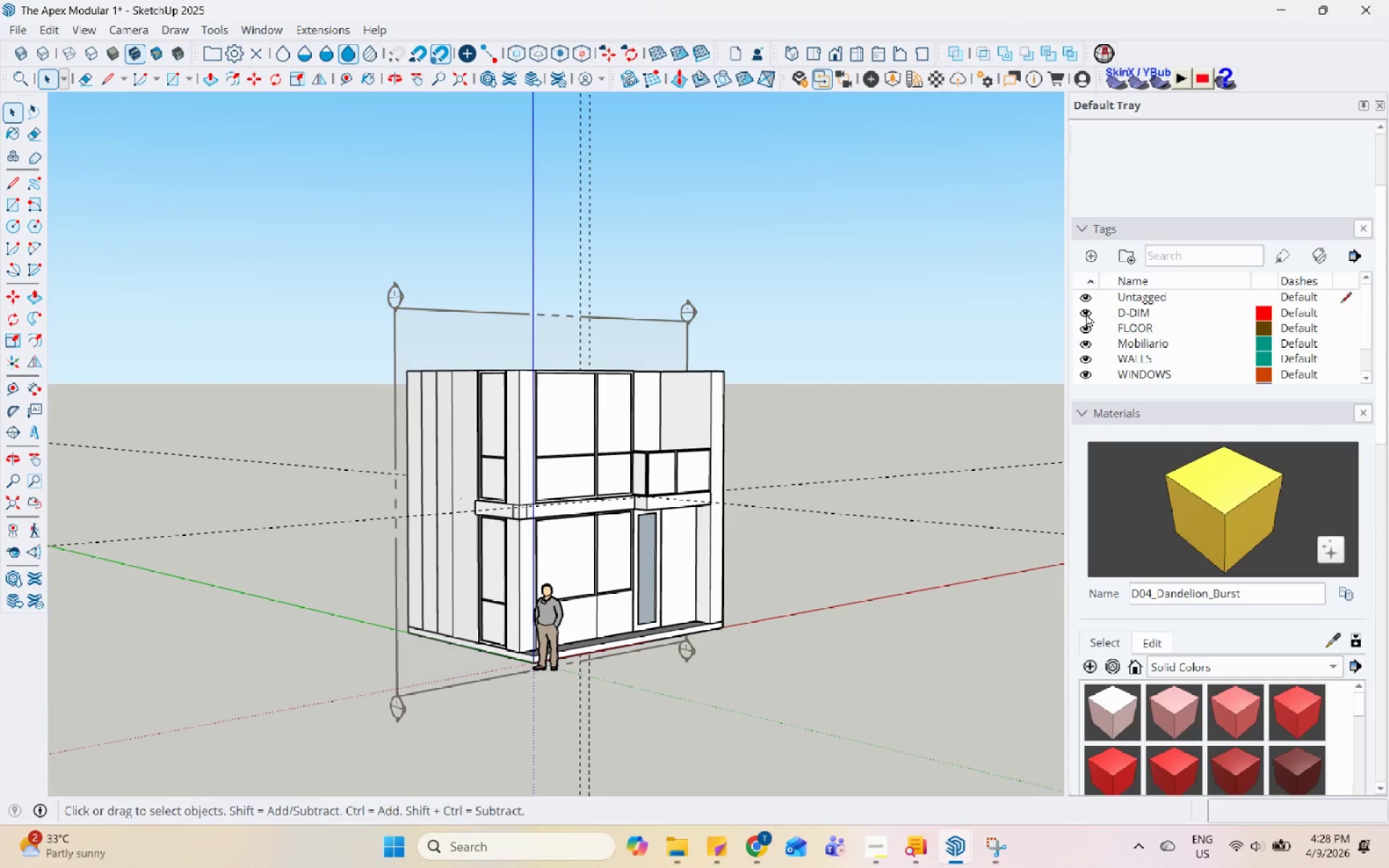 
scroll: coordinate [1088, 341], scroll_direction: up, amount: 1.0
 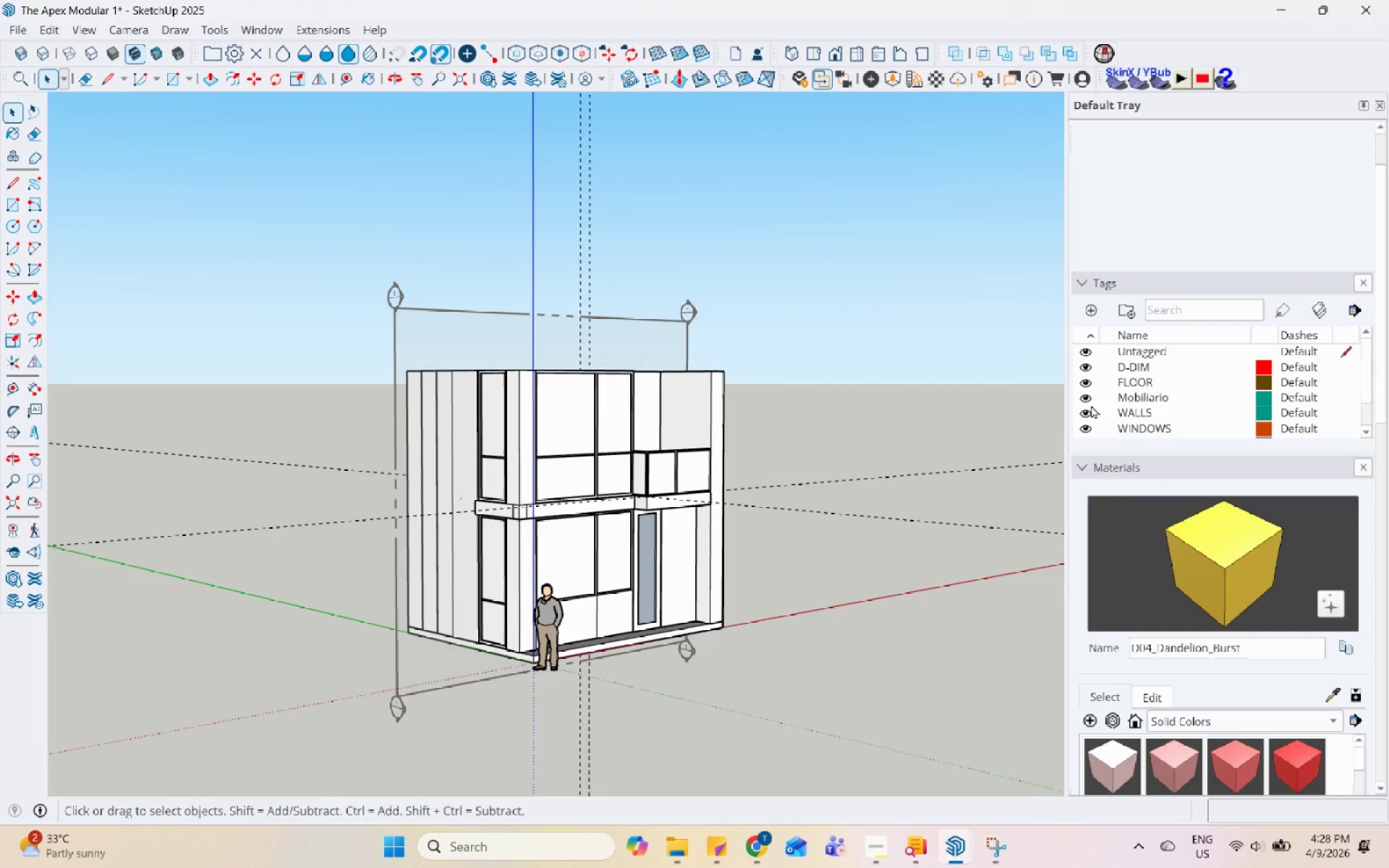 
scroll: coordinate [1093, 411], scroll_direction: none, amount: 0.0
 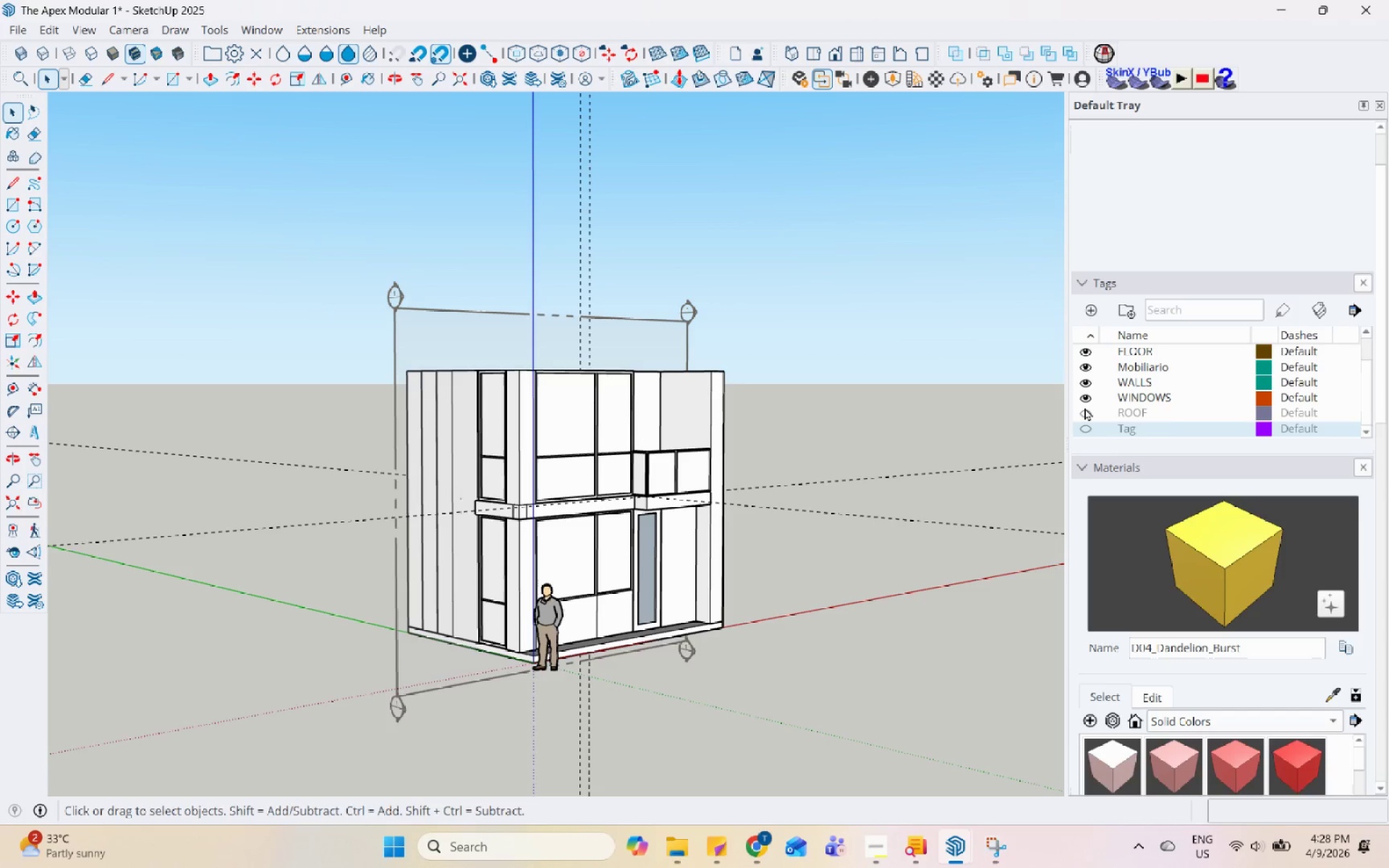 
left_click([1082, 415])
 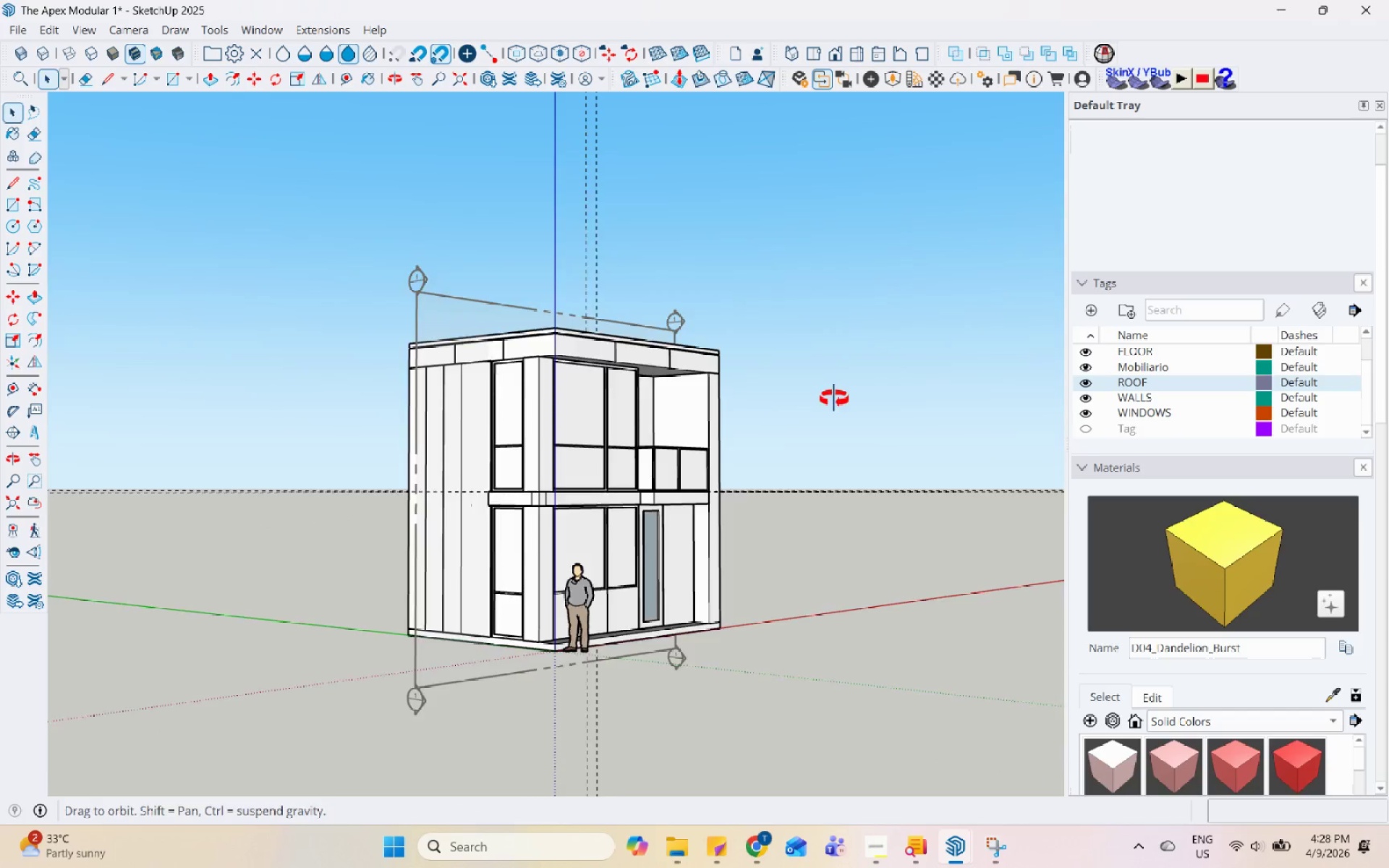 
left_click([854, 387])
 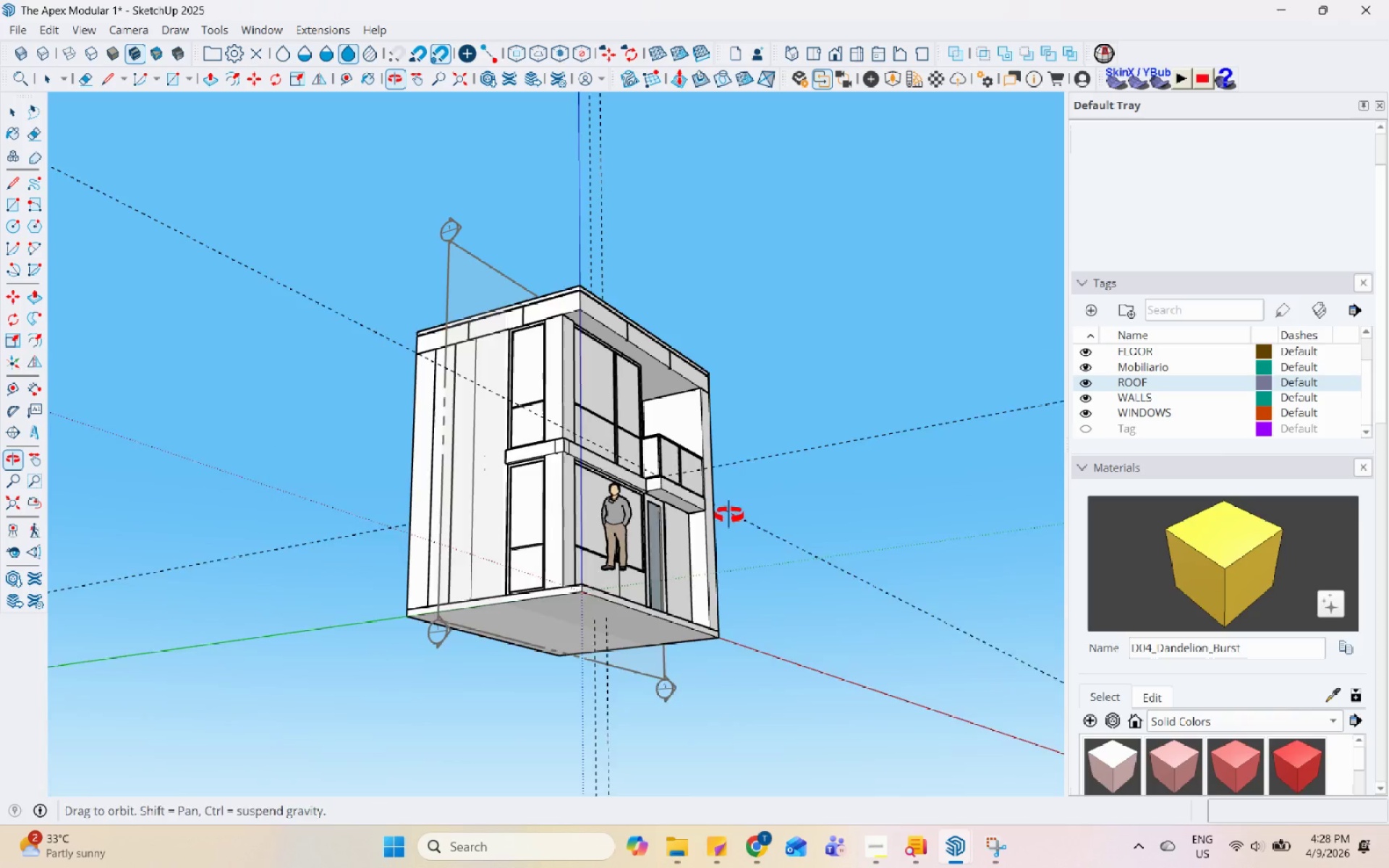 
scroll: coordinate [712, 456], scroll_direction: up, amount: 9.0
 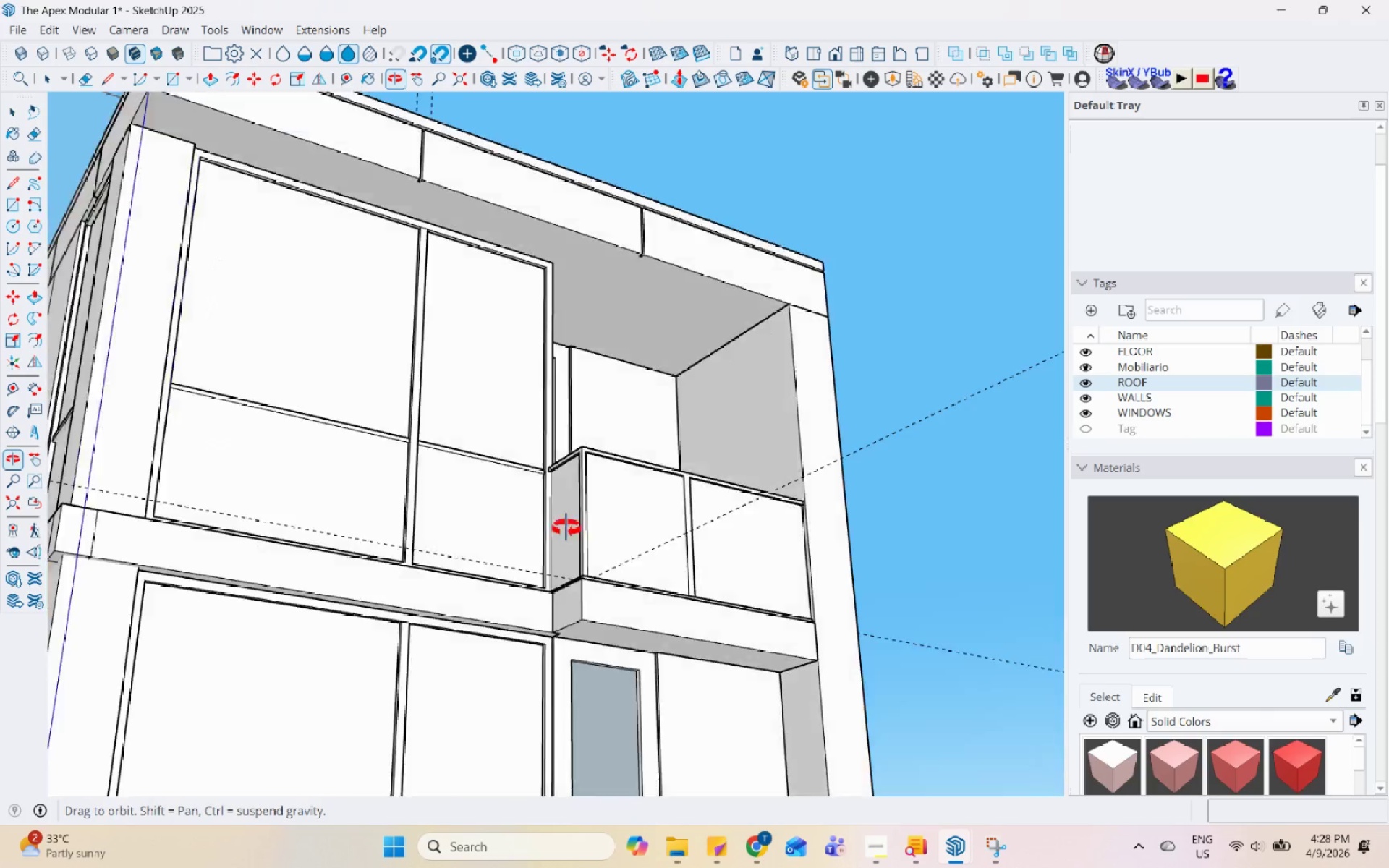 
middle_click([341, 731])
 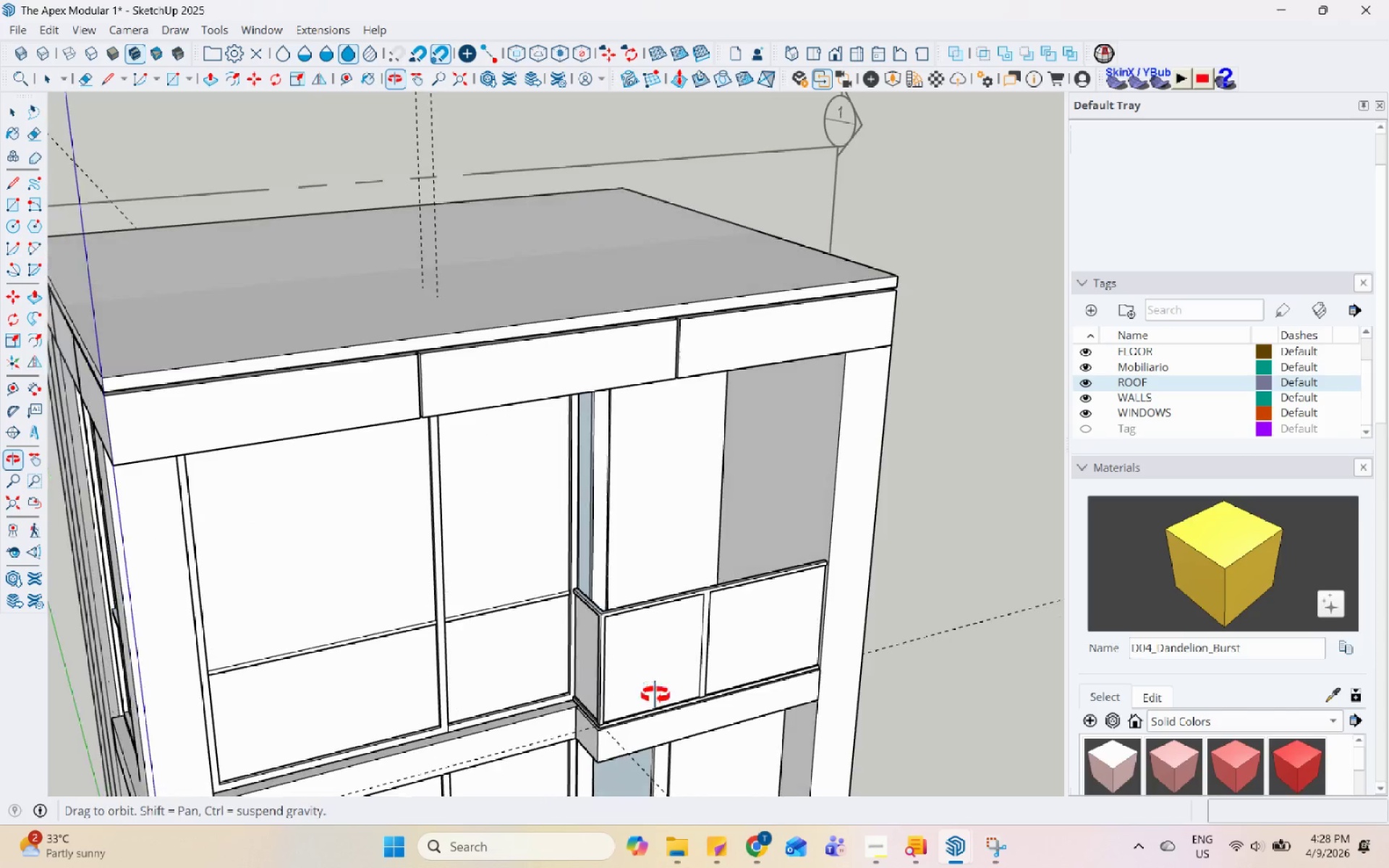 
scroll: coordinate [527, 413], scroll_direction: up, amount: 6.0
 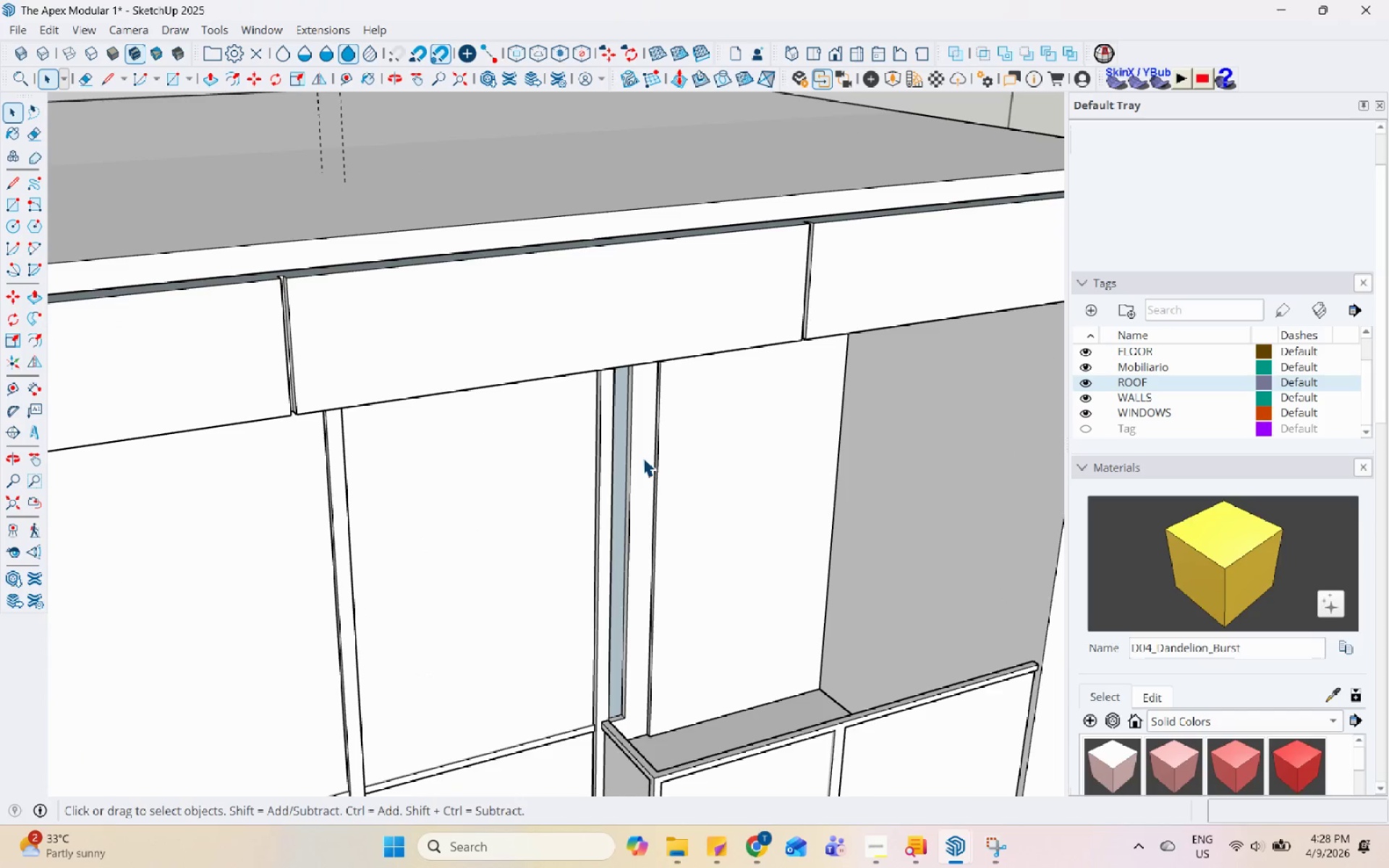 
scroll: coordinate [643, 459], scroll_direction: down, amount: 3.0
 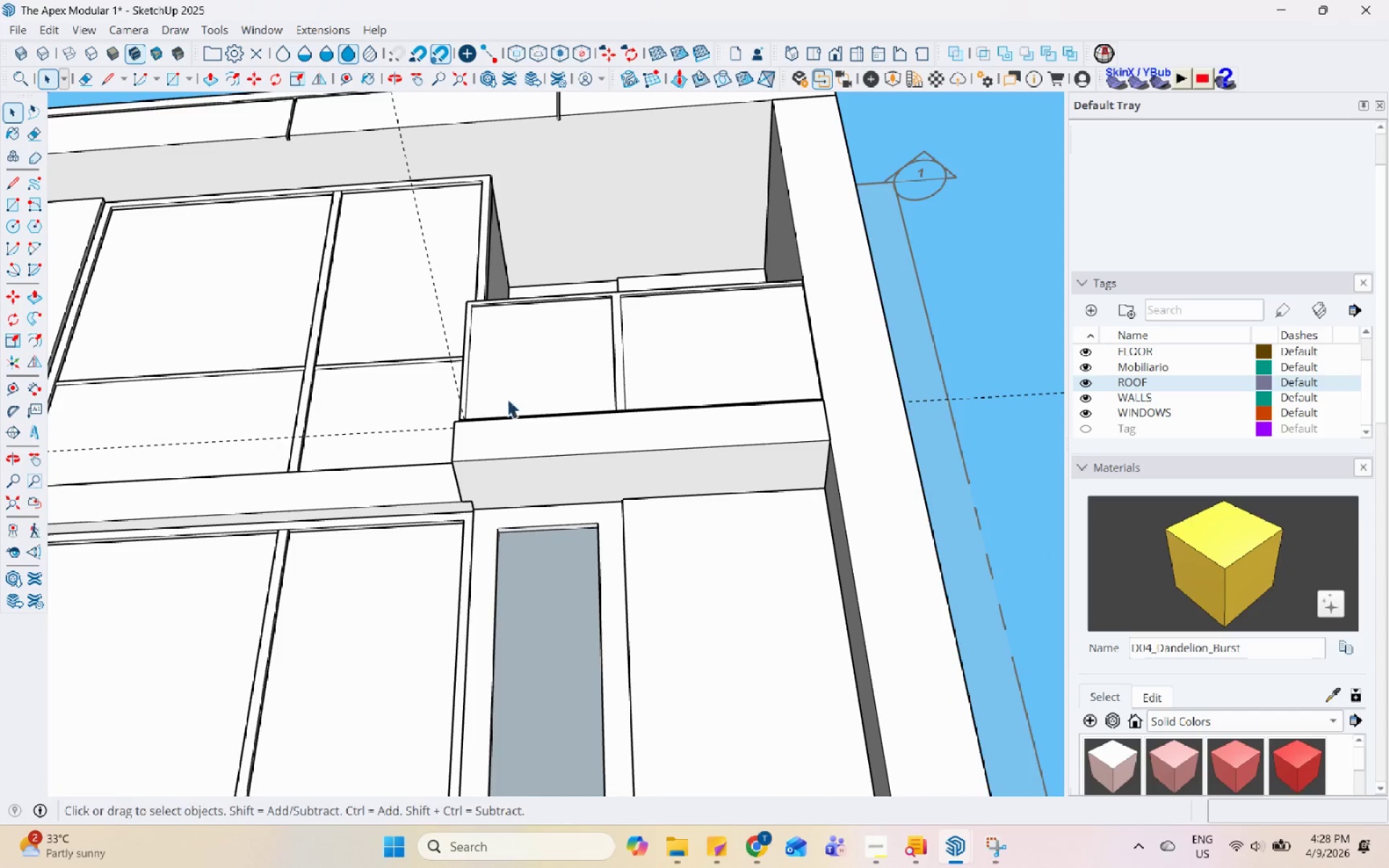 
scroll: coordinate [692, 561], scroll_direction: up, amount: 11.0
 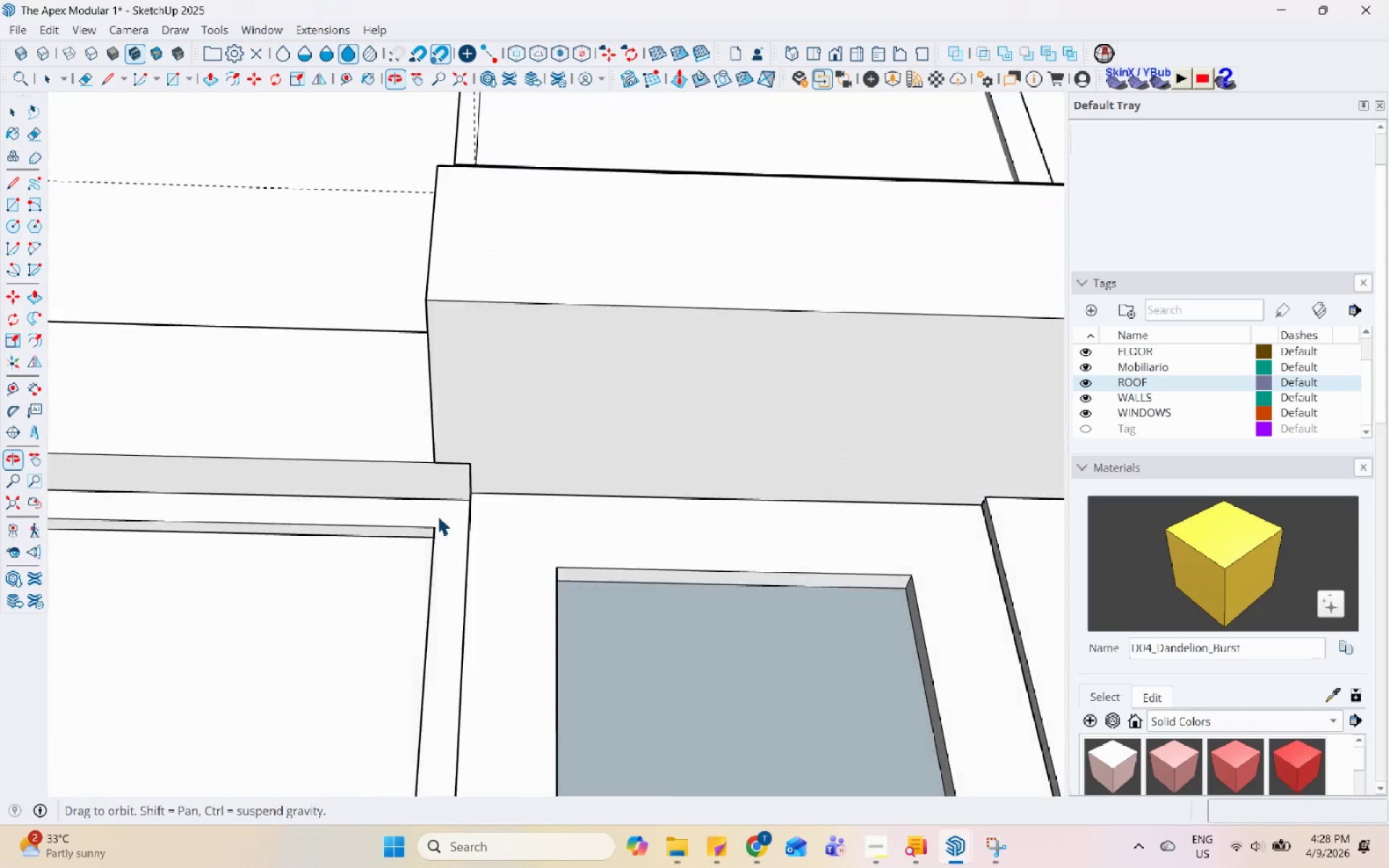 
scroll: coordinate [768, 320], scroll_direction: down, amount: 20.0
 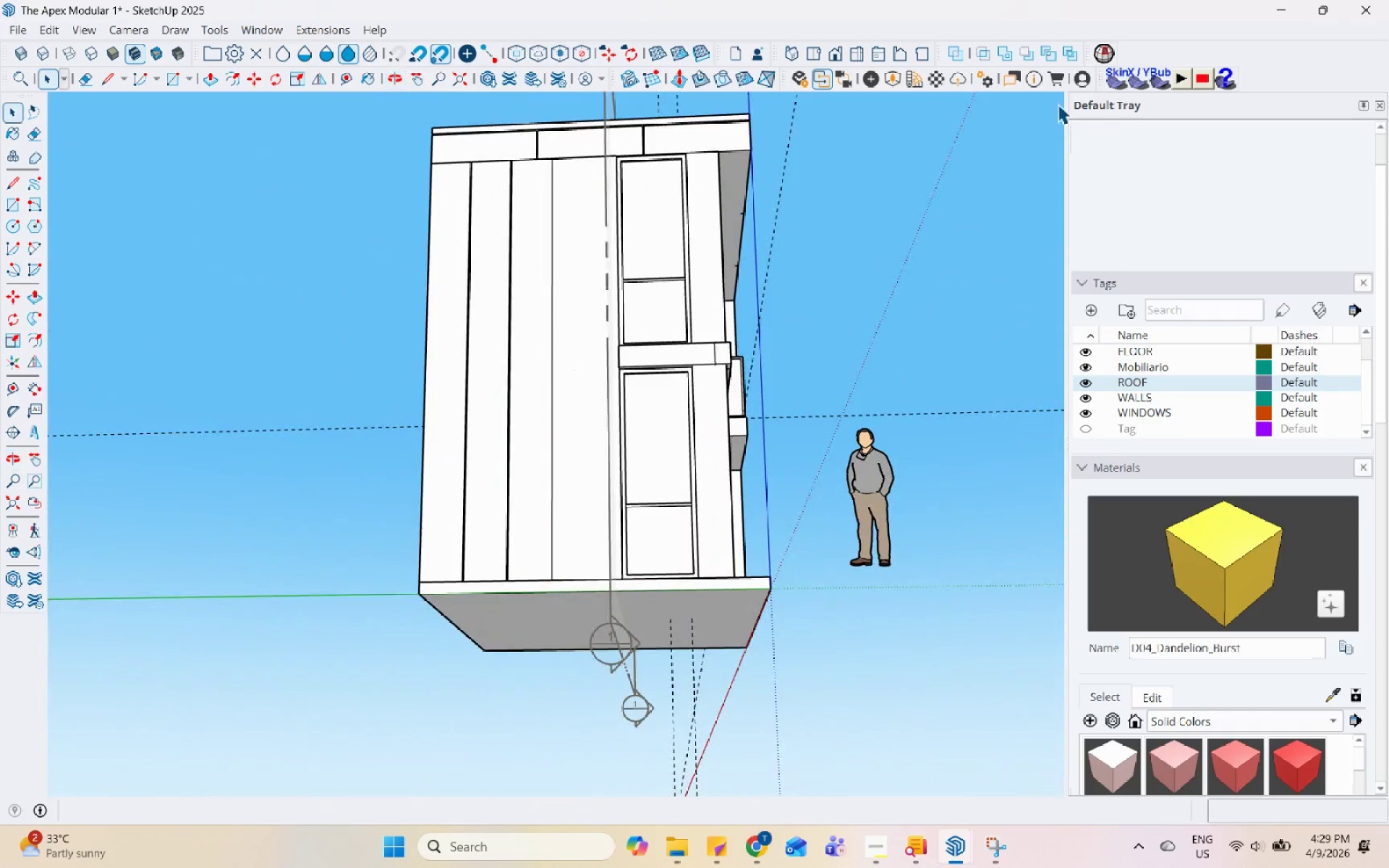 
scroll: coordinate [788, 288], scroll_direction: up, amount: 13.0
 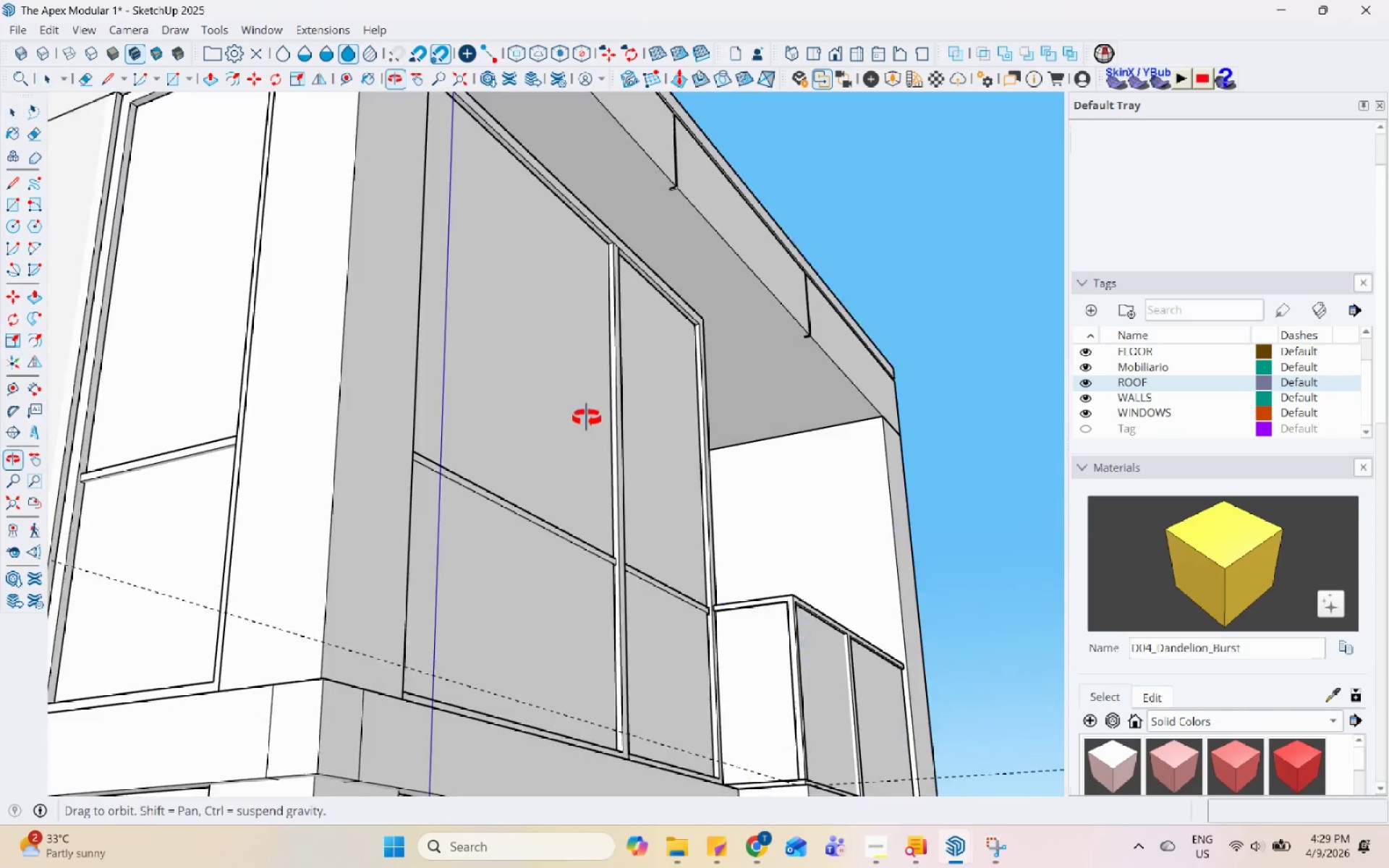 
scroll: coordinate [494, 402], scroll_direction: down, amount: 4.0
 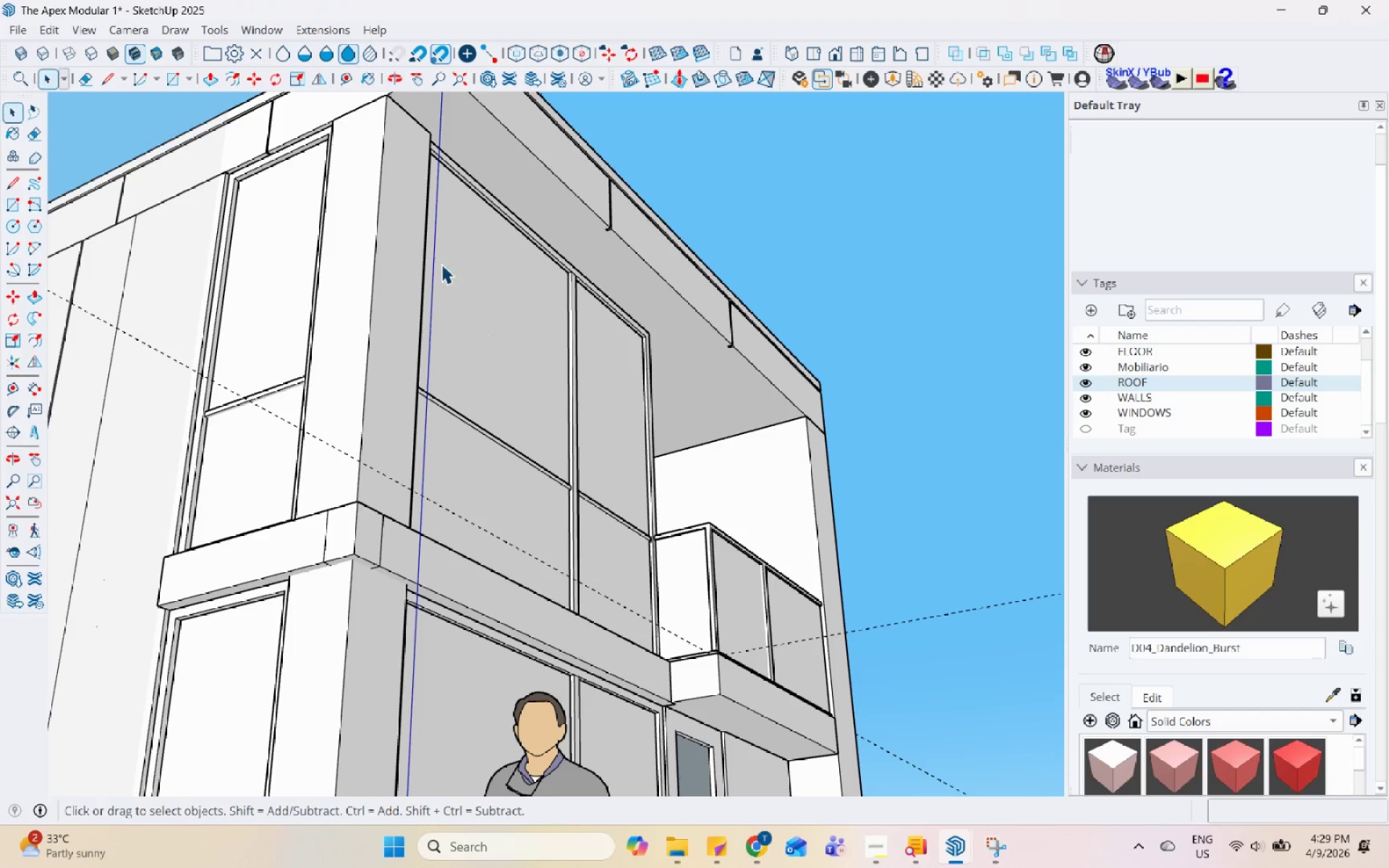 
scroll: coordinate [551, 439], scroll_direction: none, amount: 0.0
 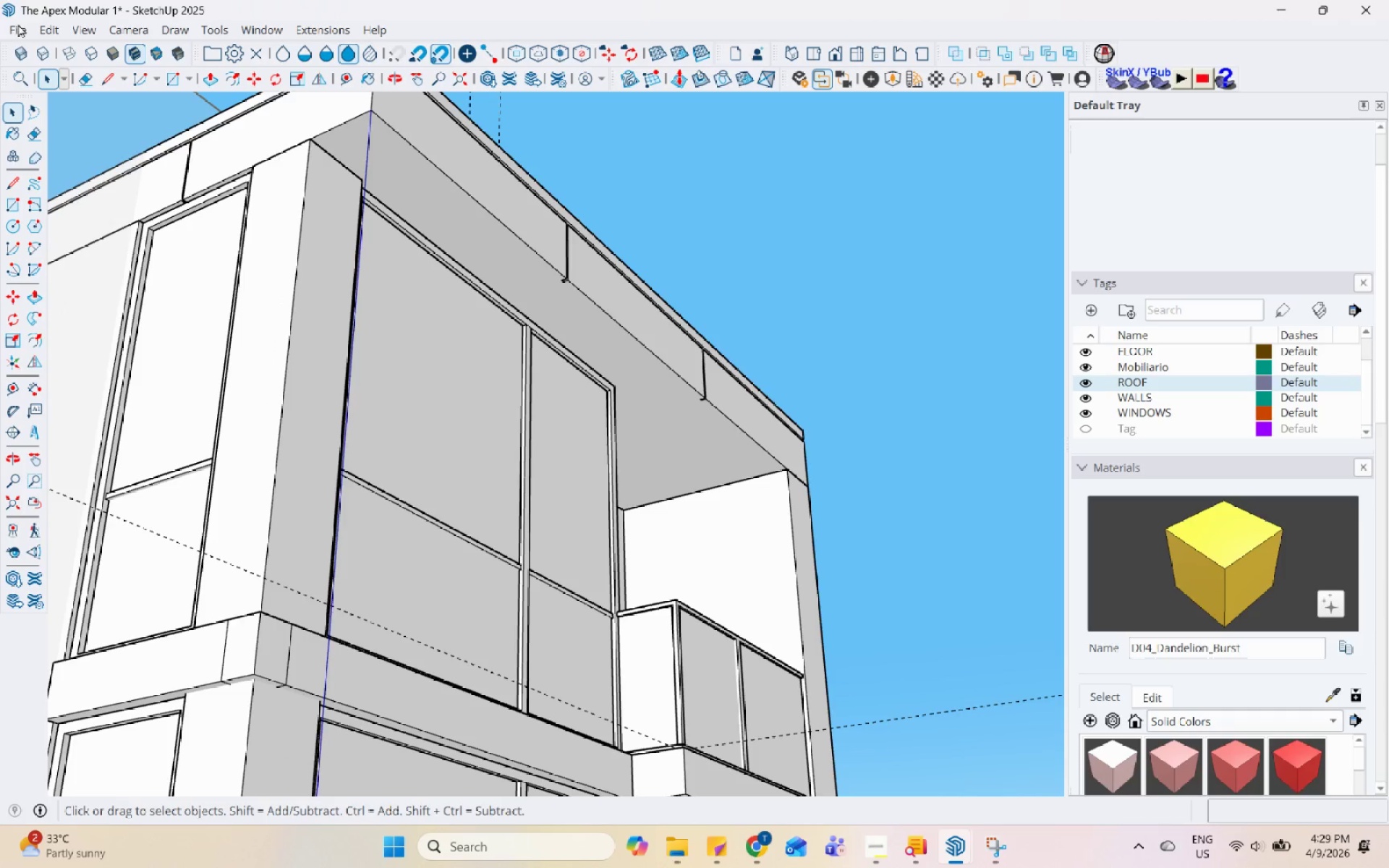 
key(Control+S)
 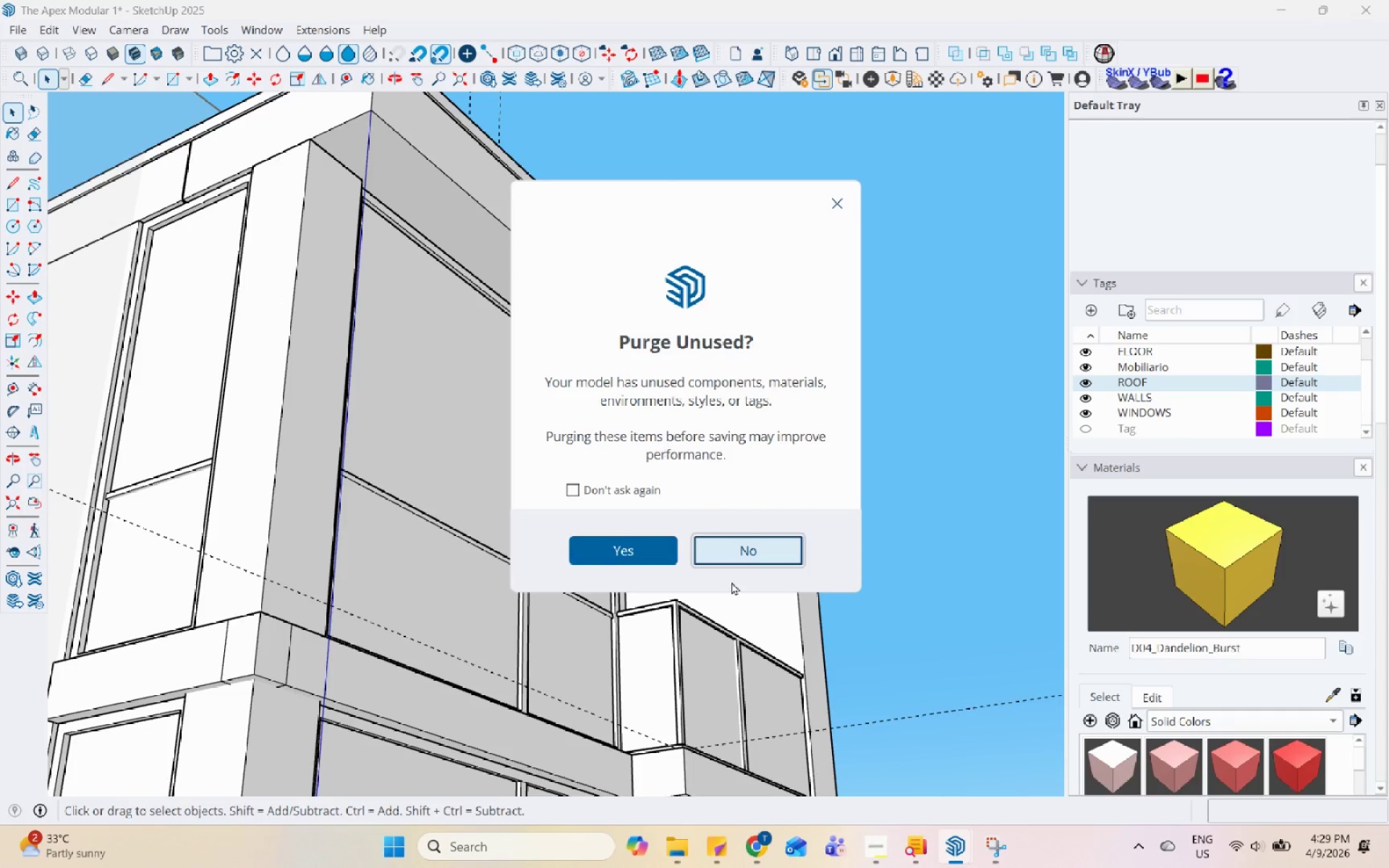 
left_click([747, 556])
 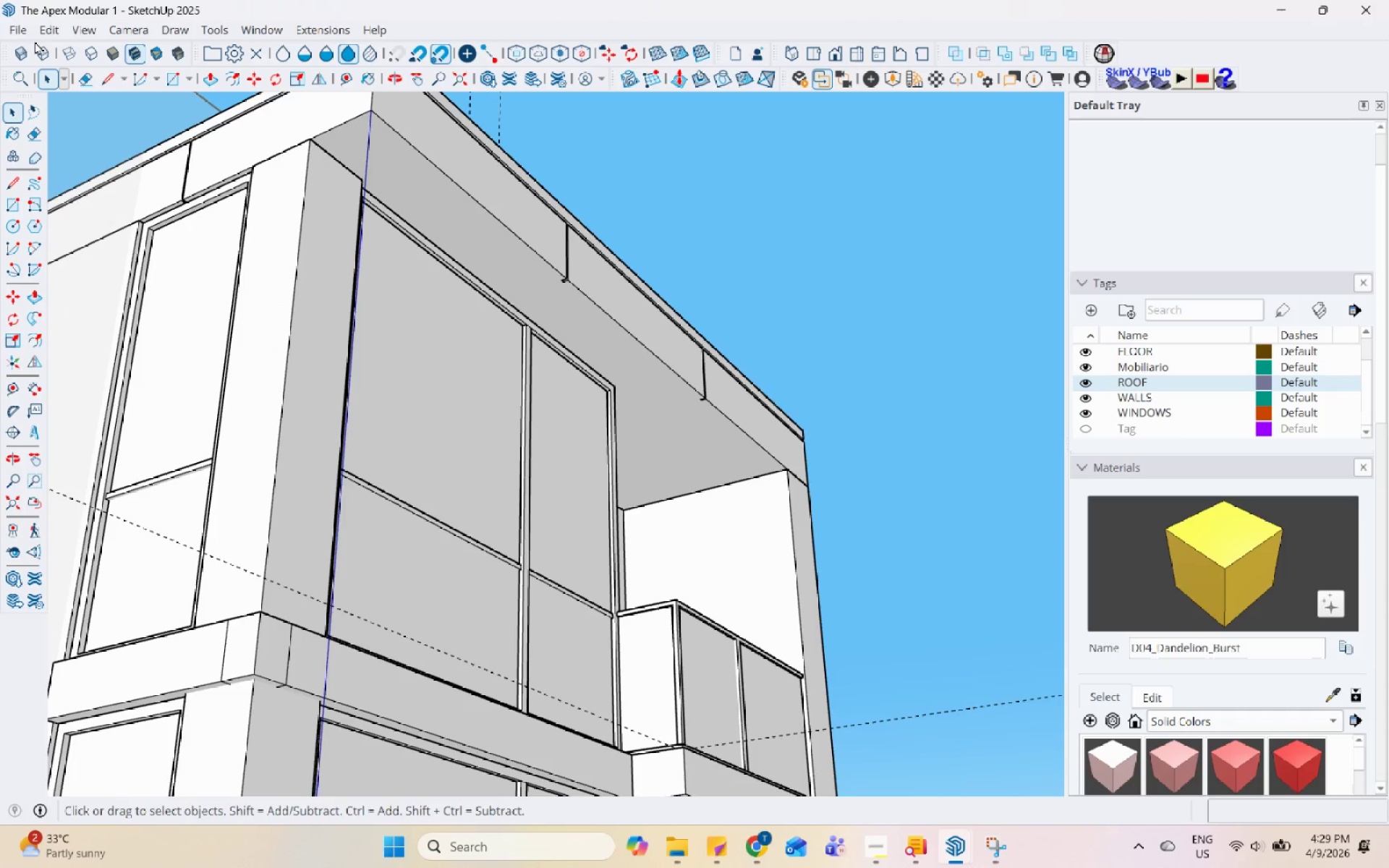 
left_click([14, 26])
 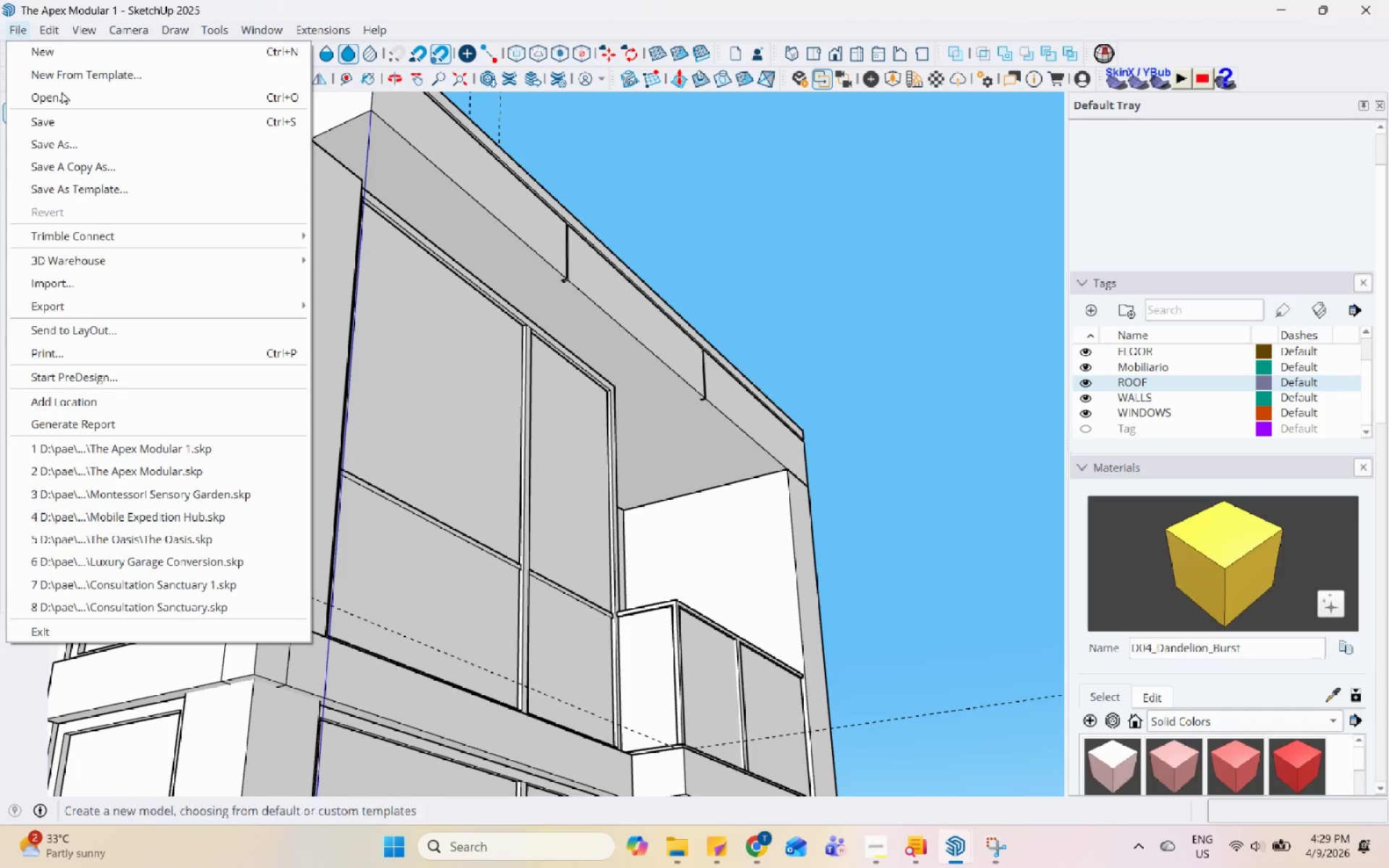 
left_click([94, 284])
 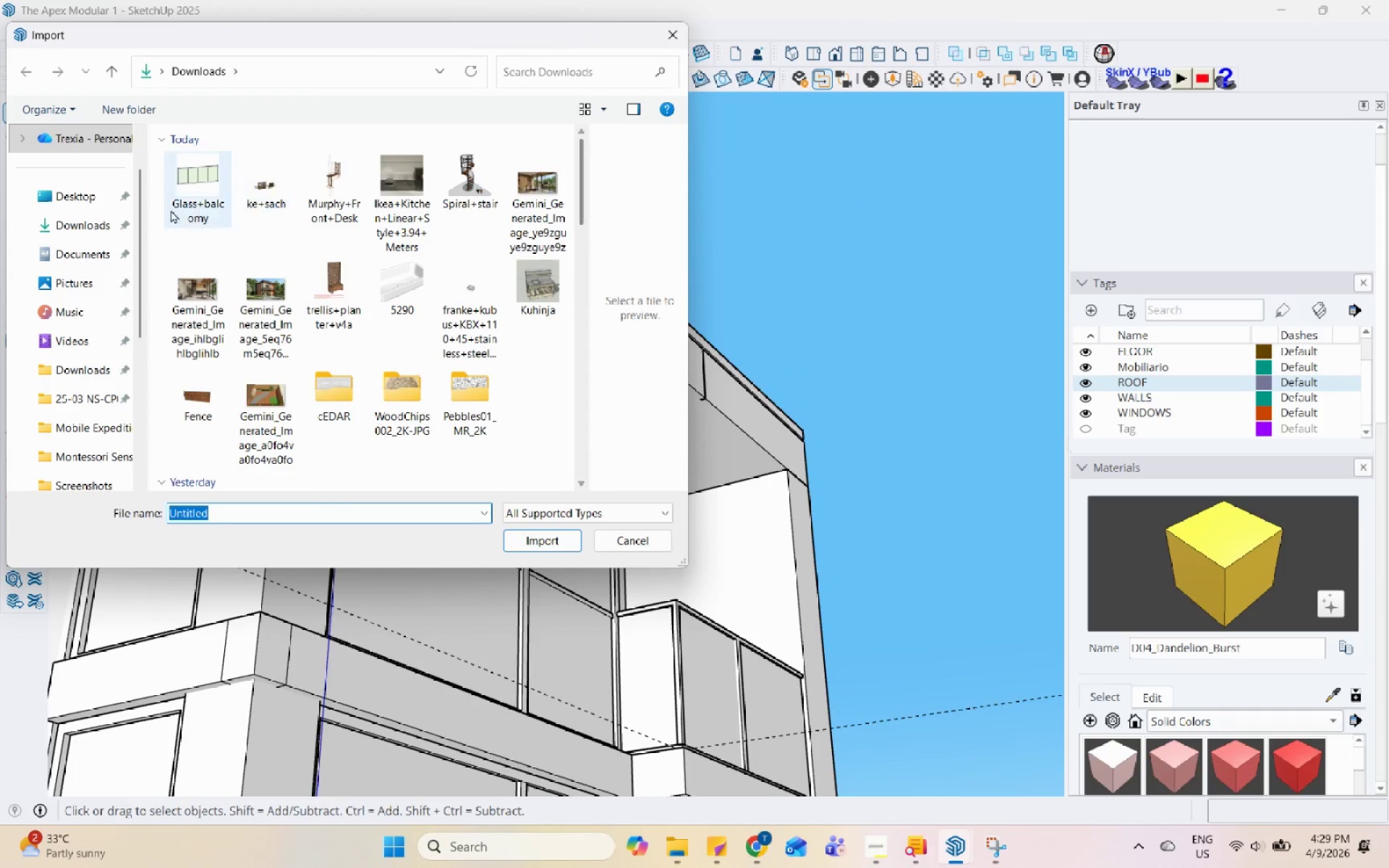 
scroll: coordinate [67, 394], scroll_direction: down, amount: 2.0
 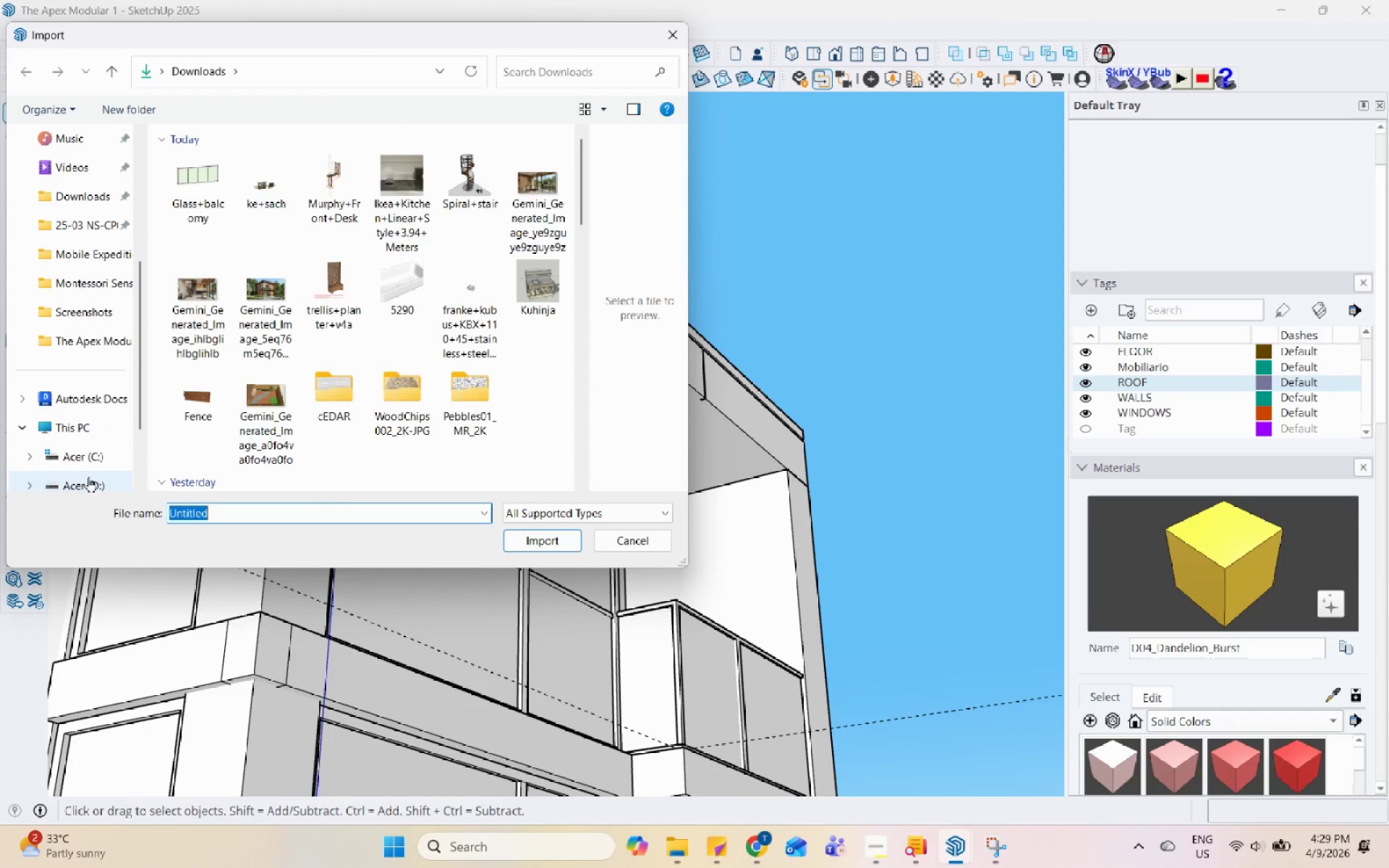 
left_click([90, 485])
 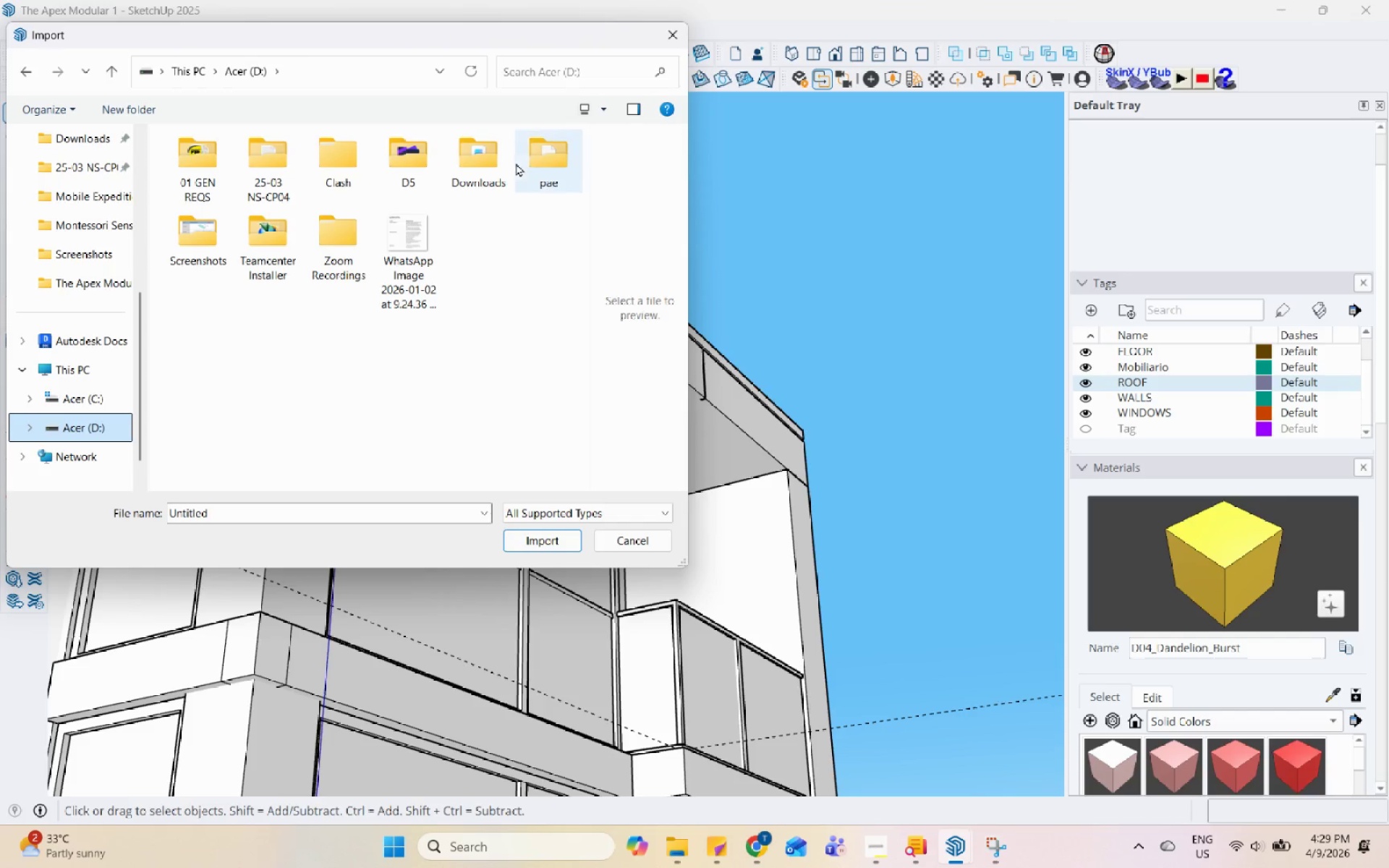 
double_click([528, 160])
 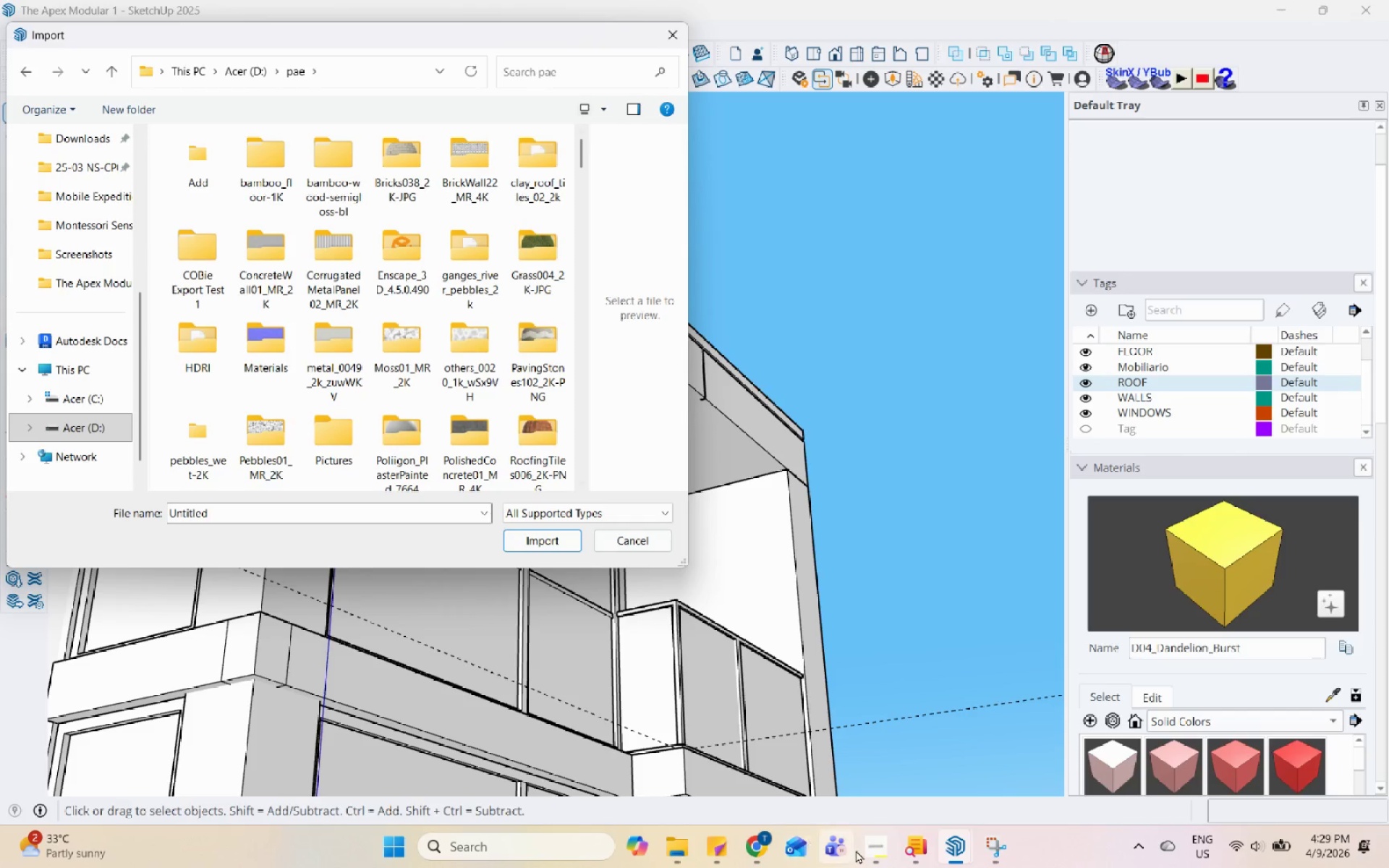 
left_click([897, 864])
 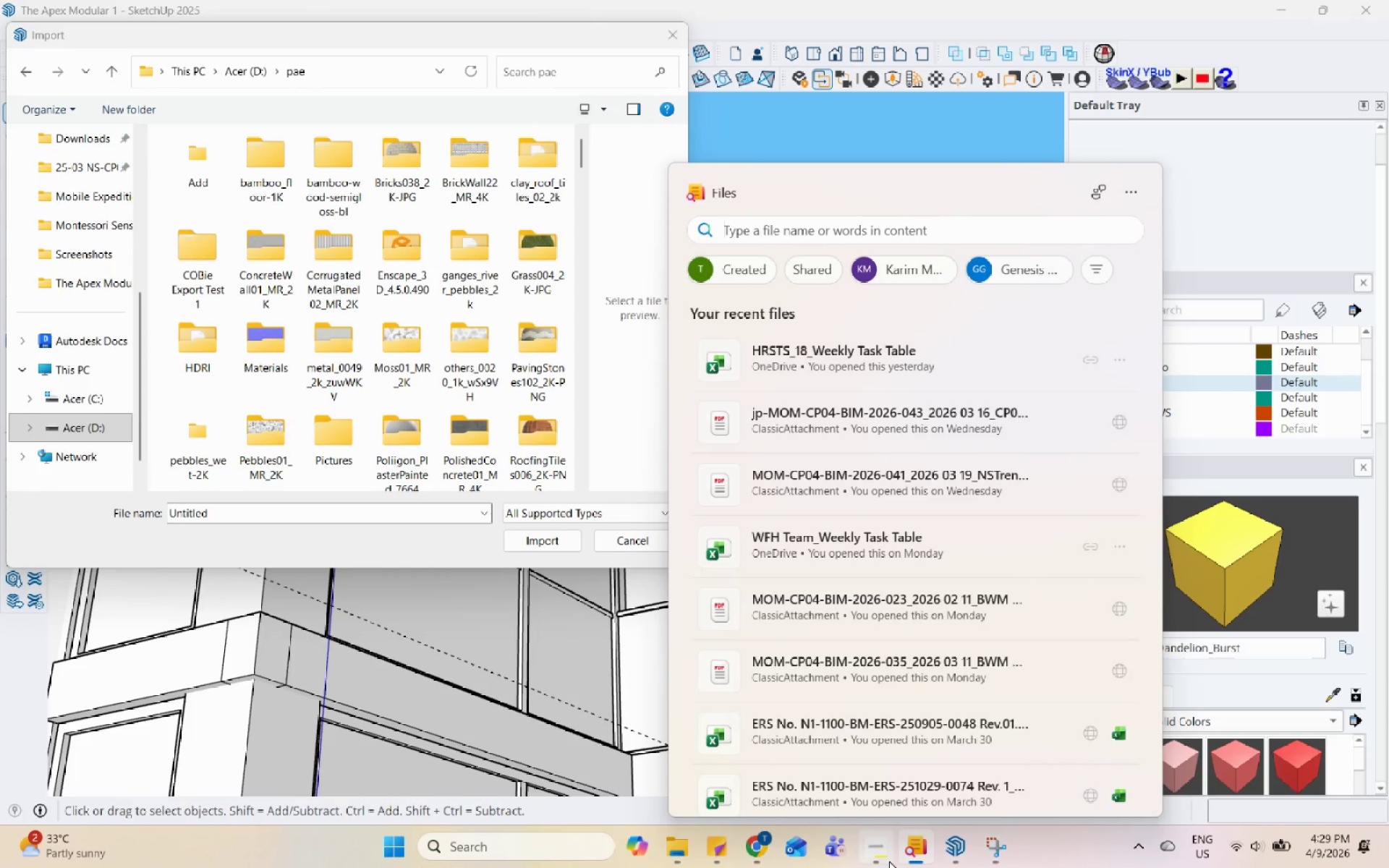 
left_click([889, 860])